 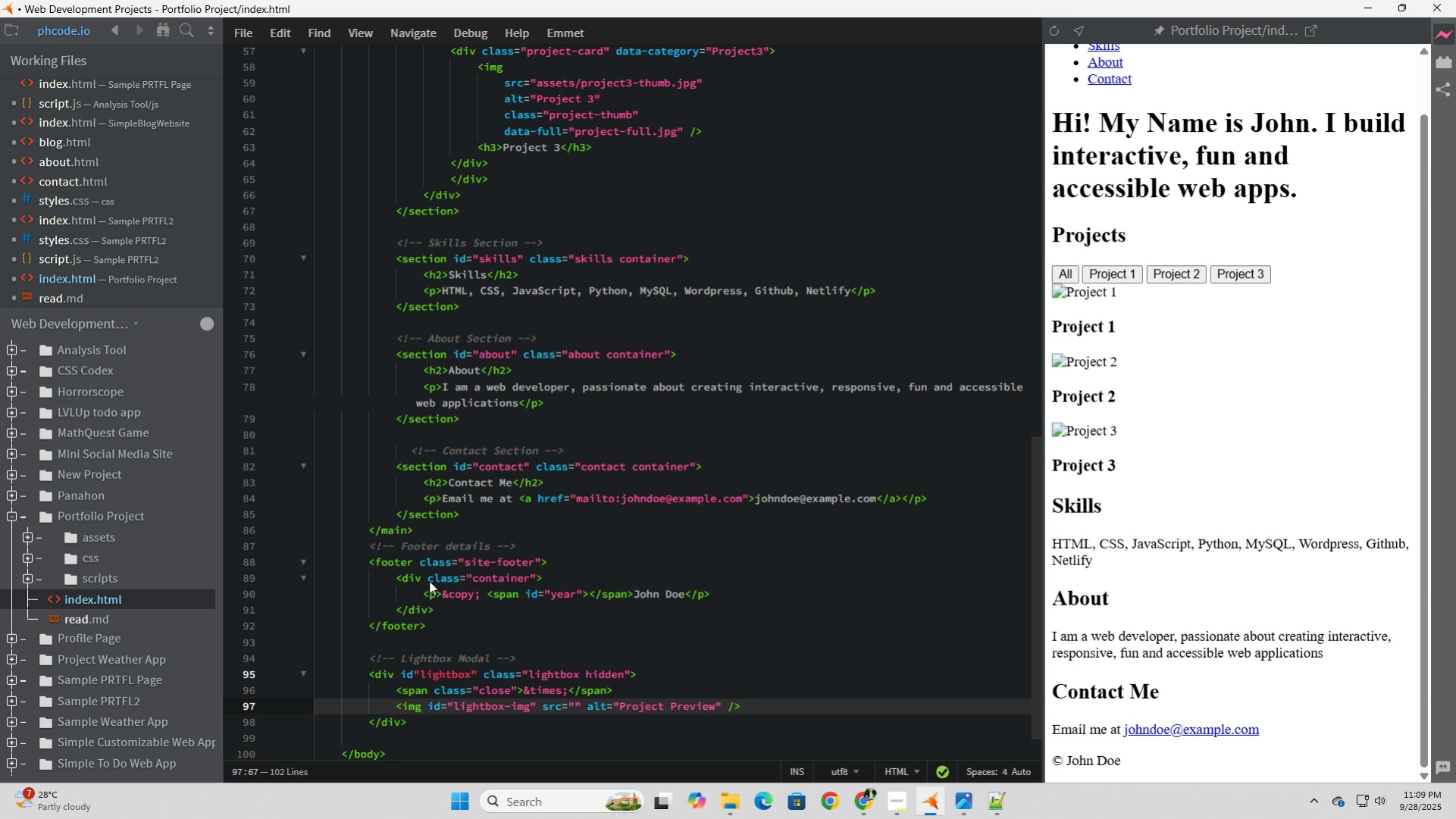 
key(ArrowDown)
 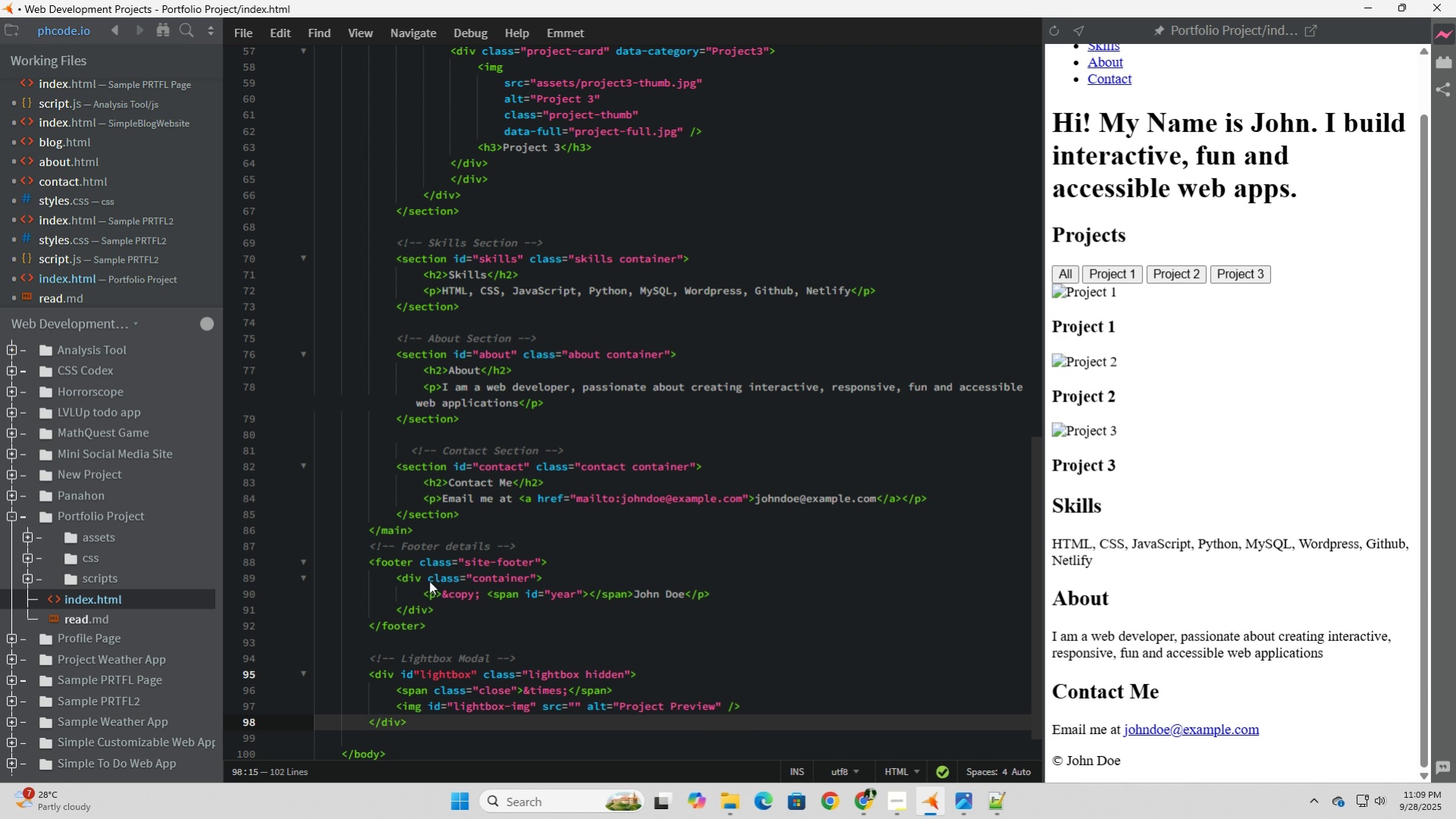 
key(Enter)
 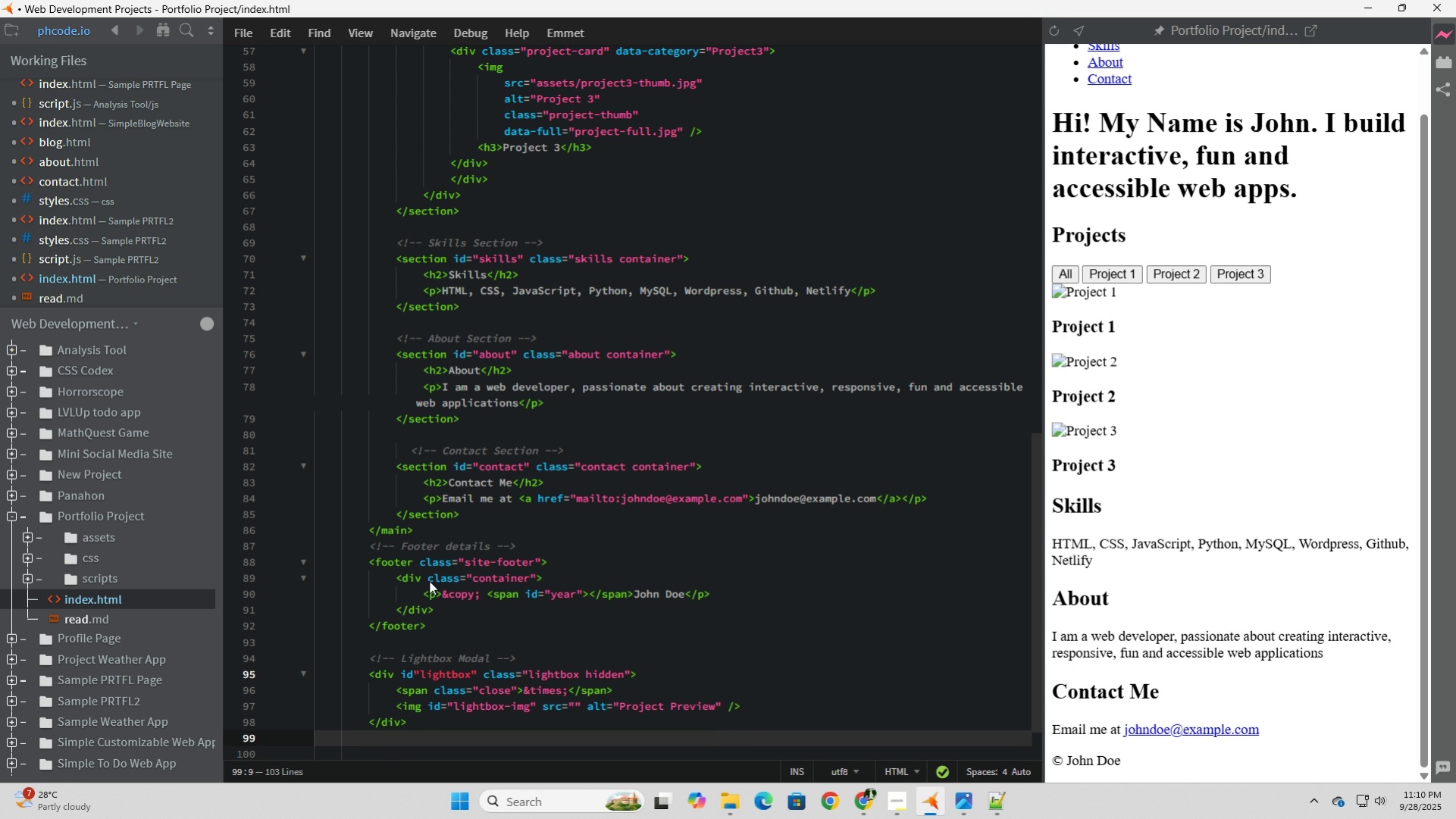 
wait(15.01)
 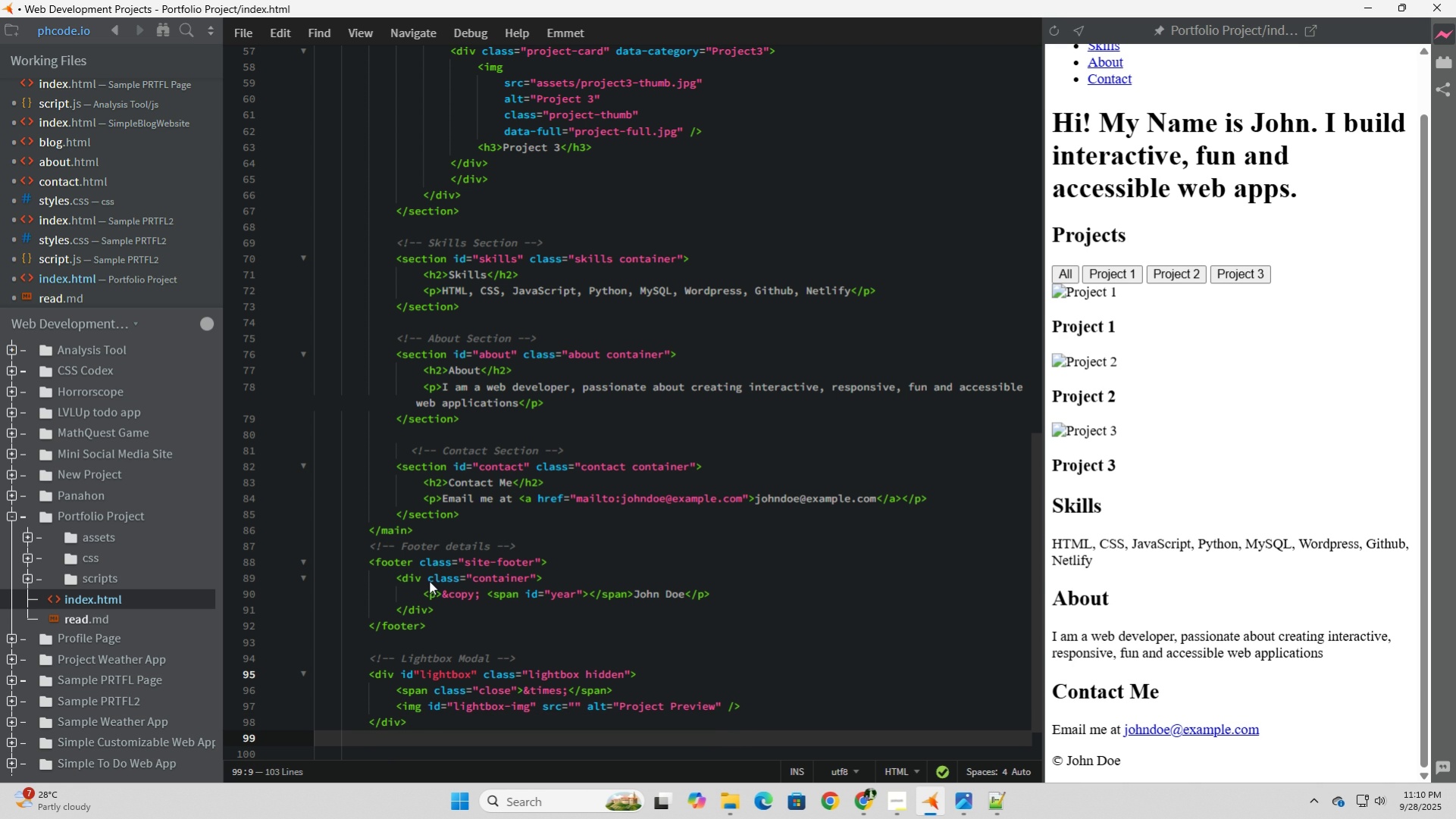 
scroll: coordinate [434, 581], scroll_direction: down, amount: 8.0
 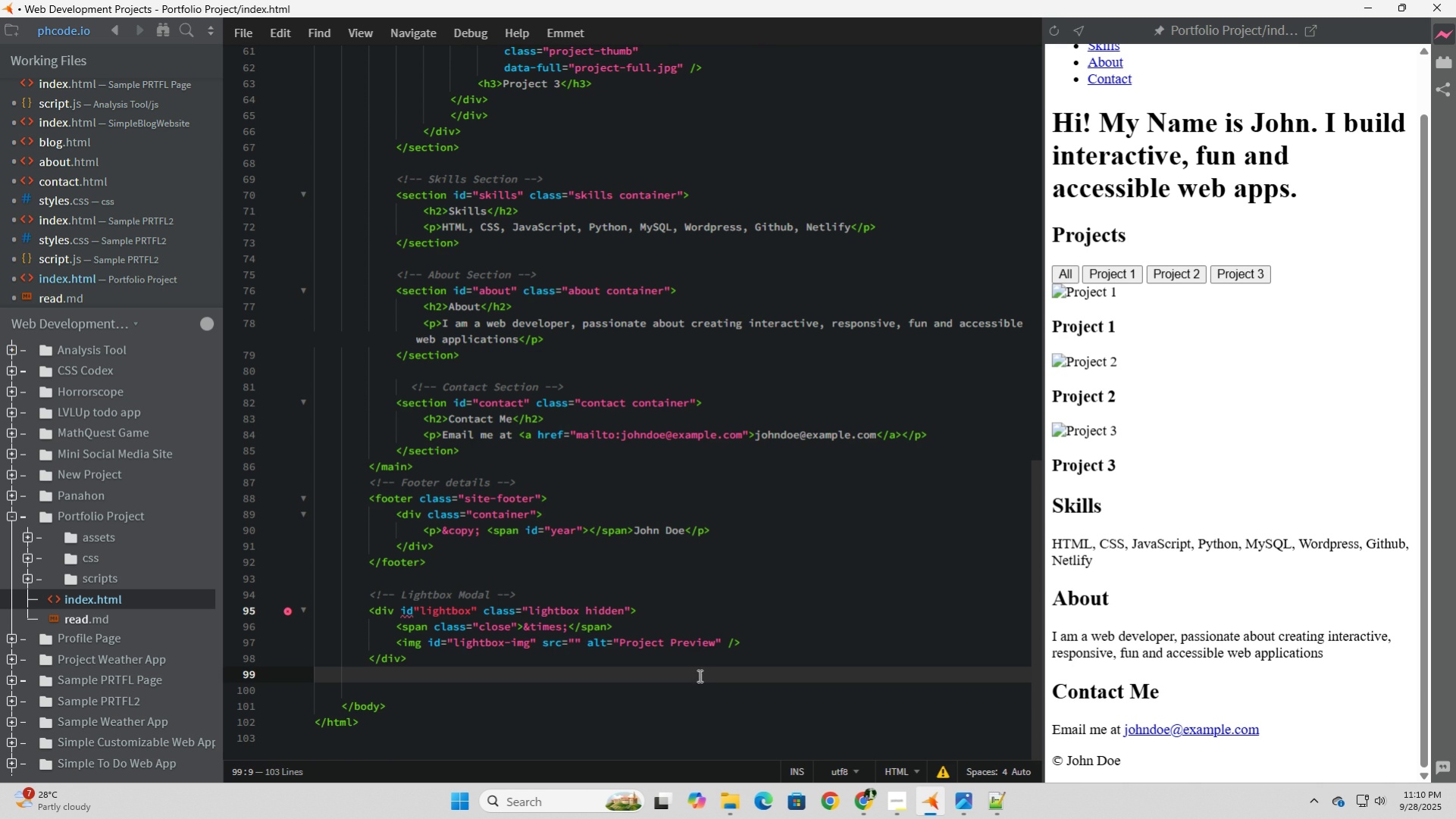 
left_click([694, 679])
 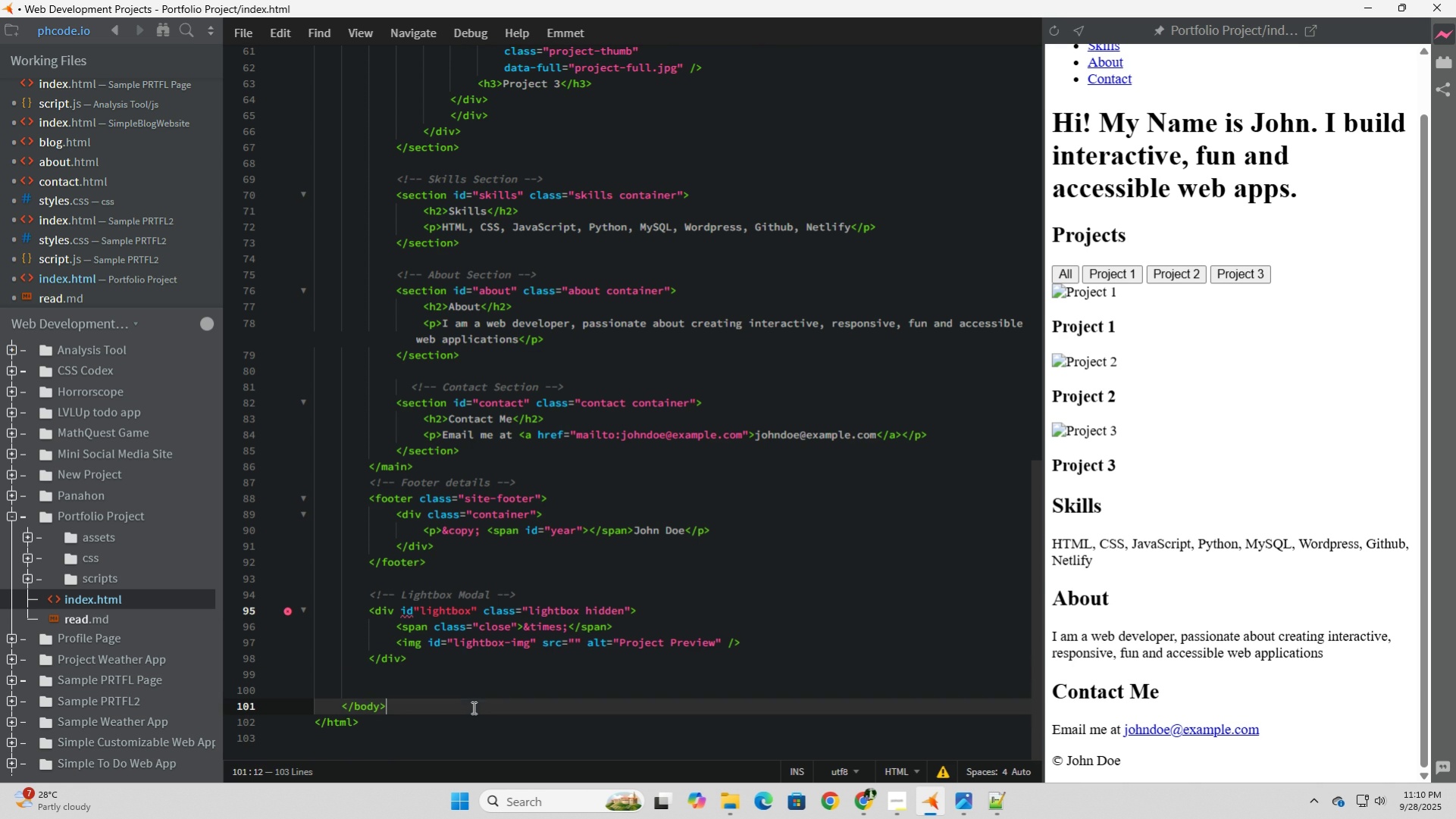 
left_click([472, 707])
 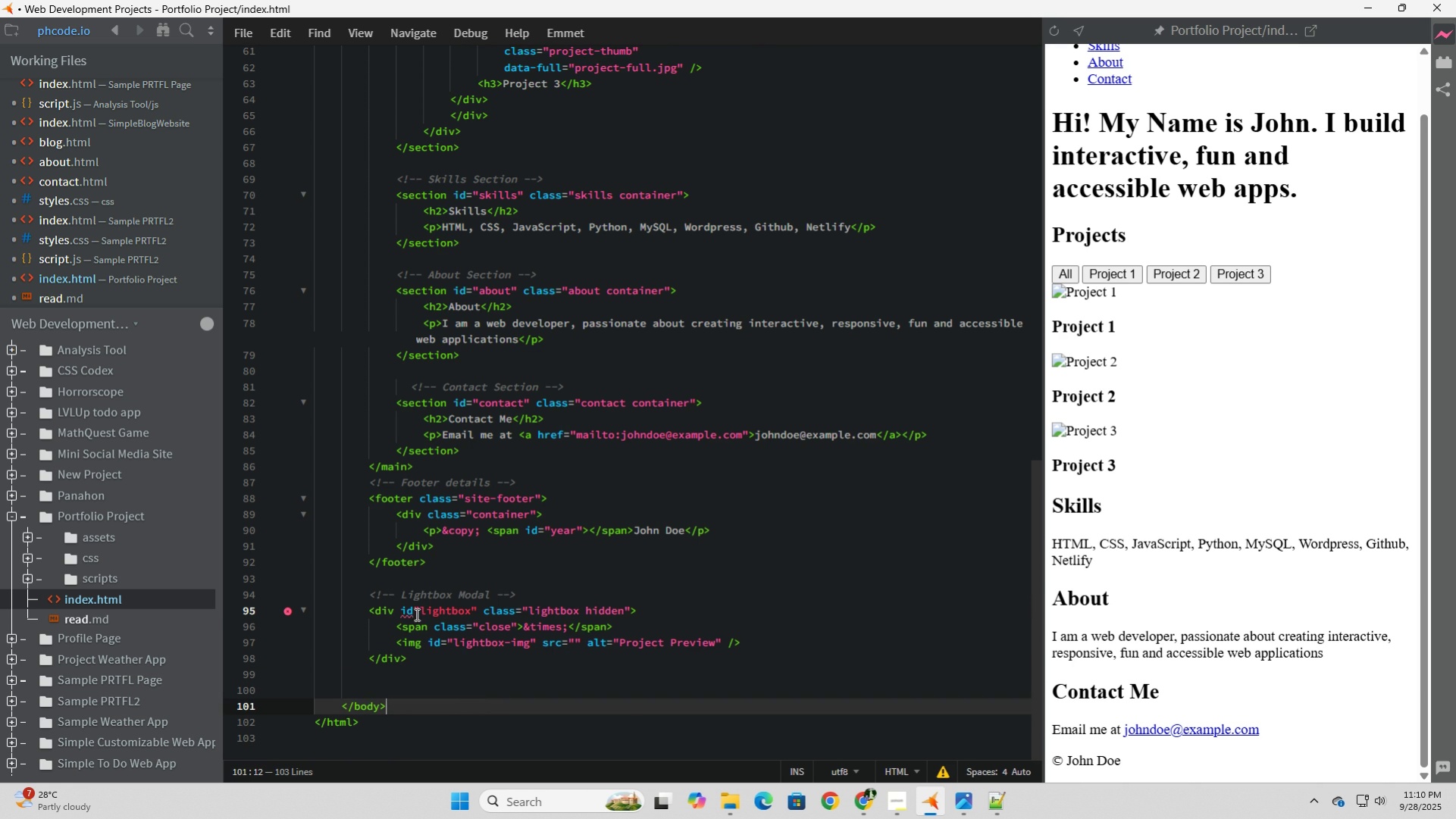 
left_click([415, 614])
 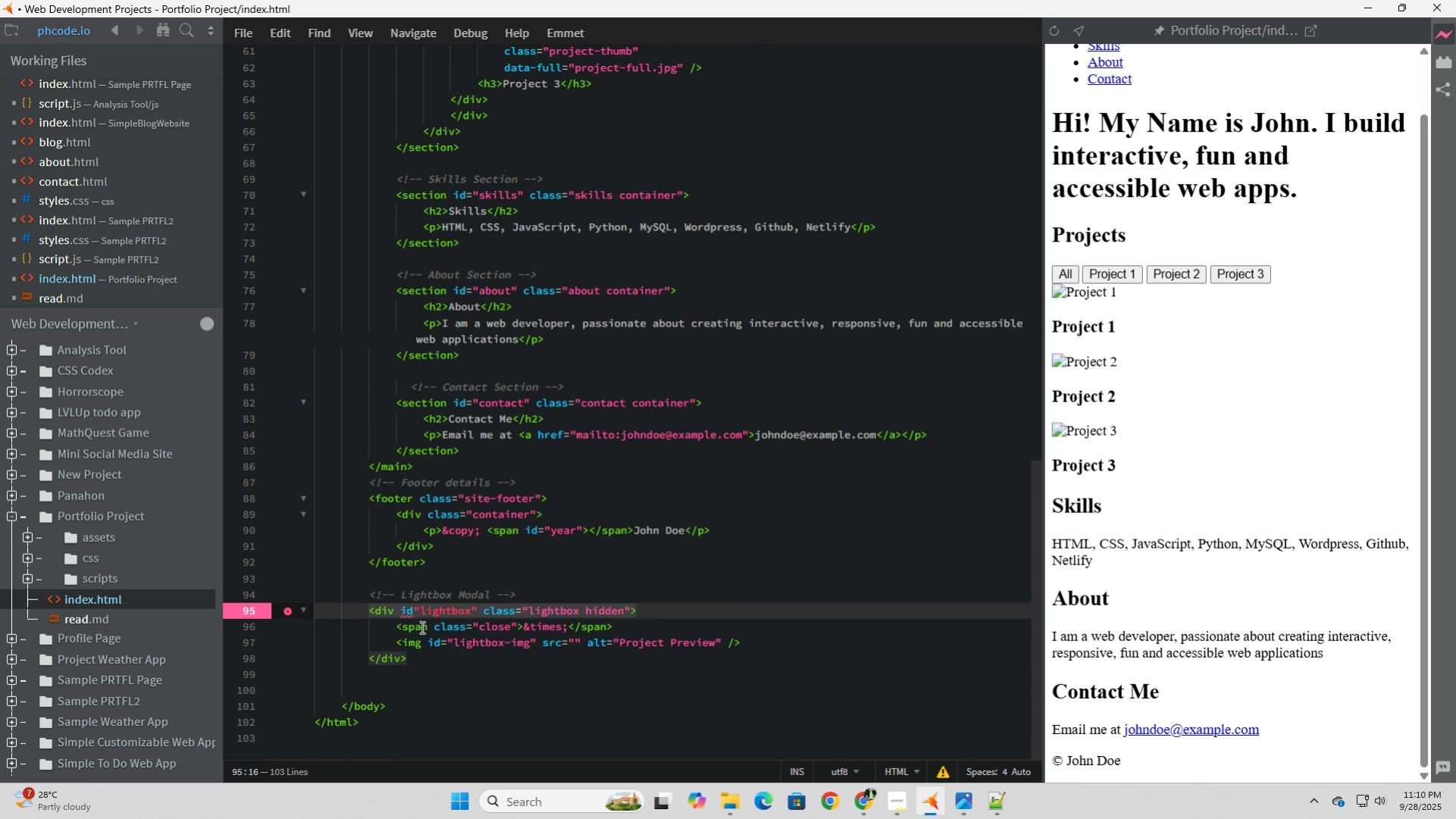 
key(Equal)
 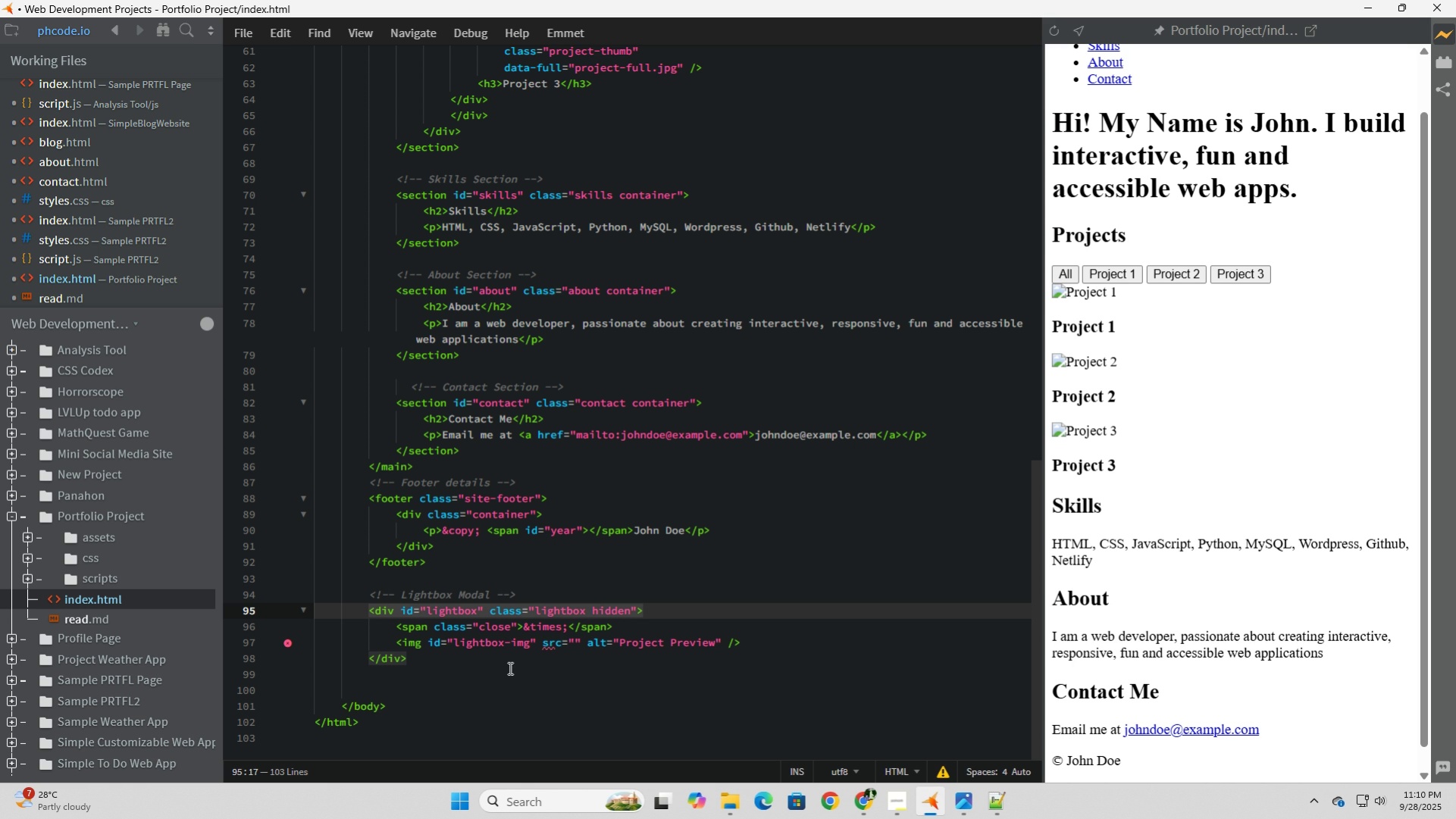 
wait(6.38)
 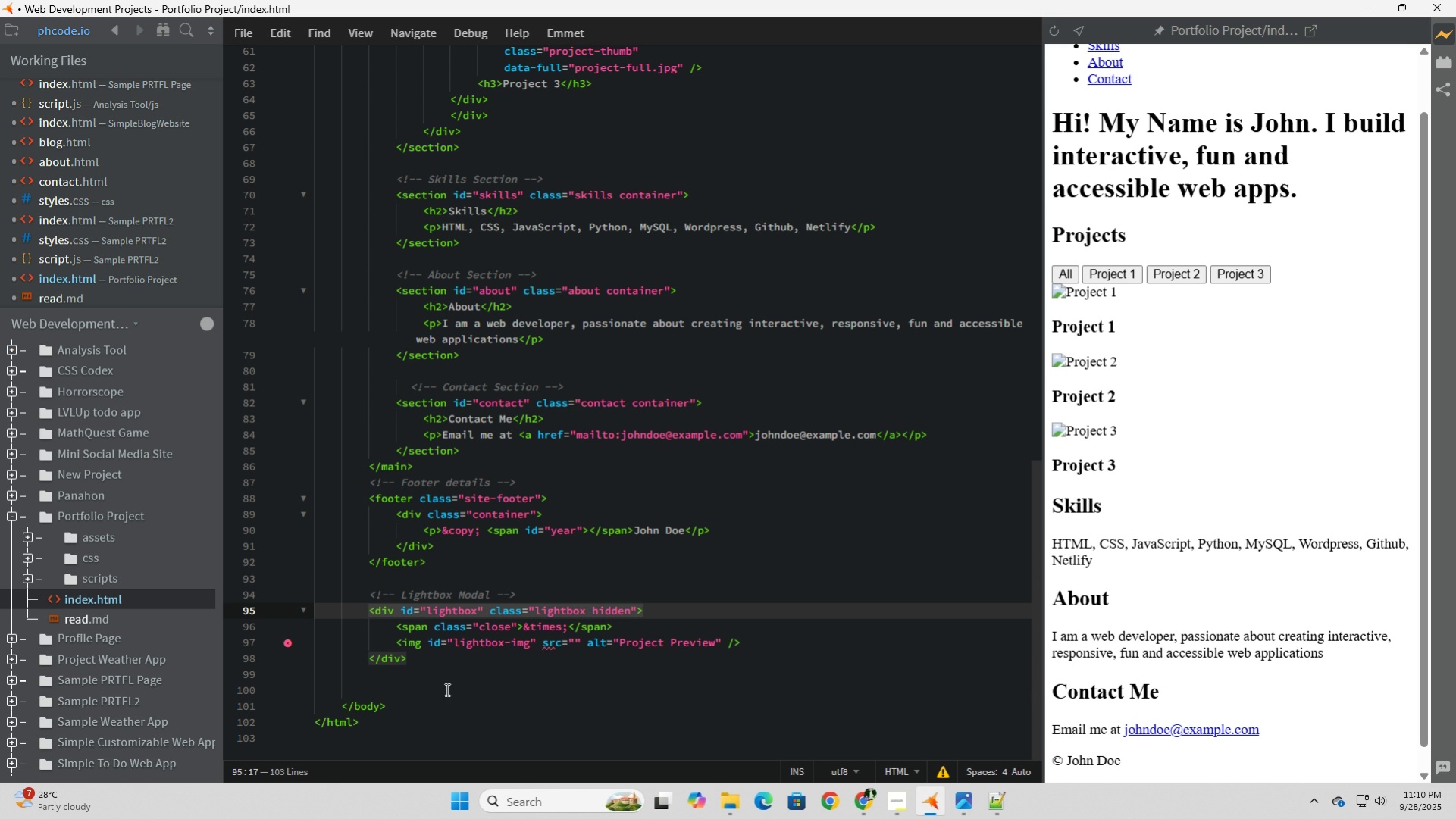 
left_click([565, 683])
 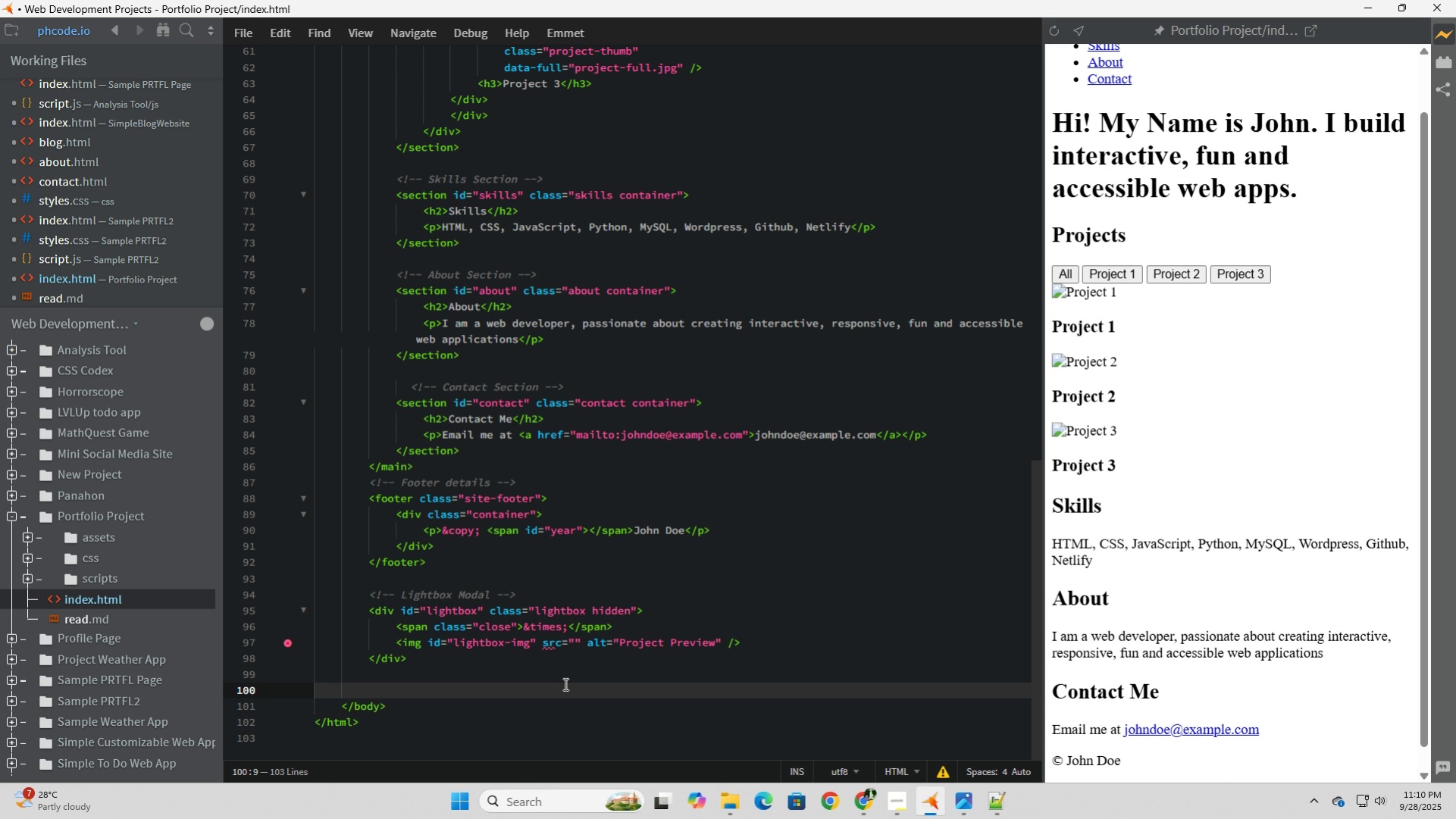 
wait(16.04)
 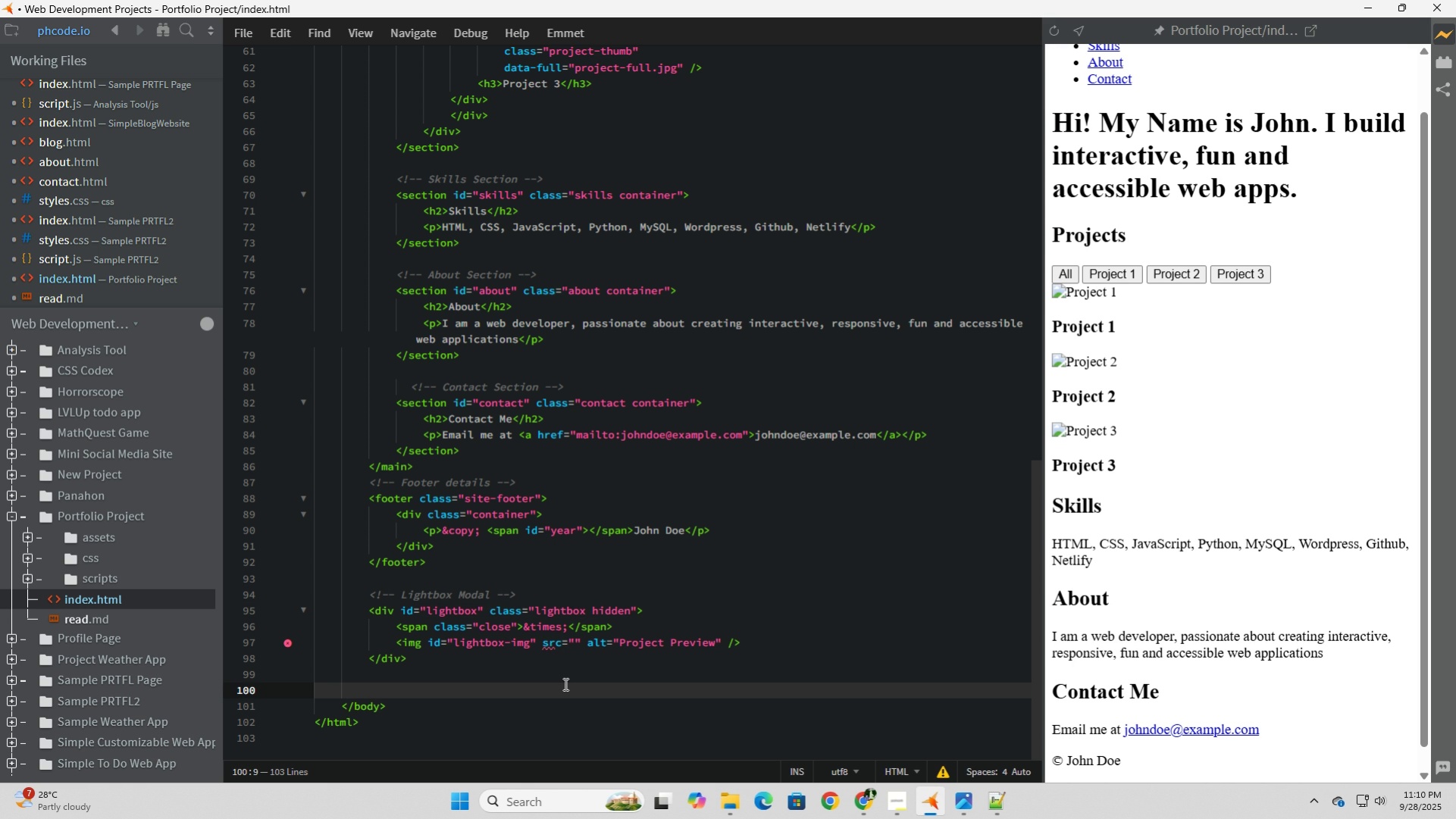 
scroll: coordinate [1333, 646], scroll_direction: down, amount: 11.0
 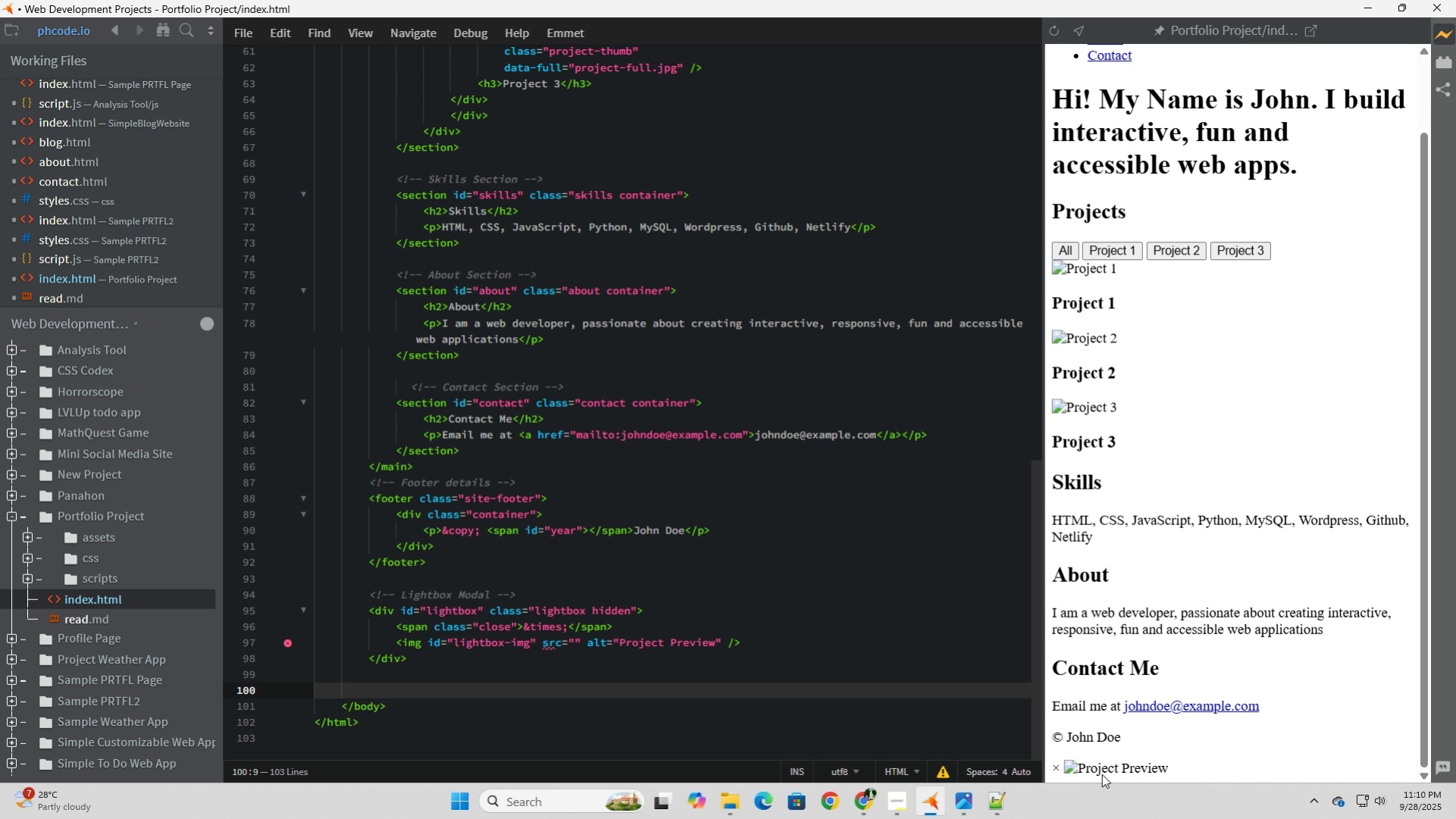 
wait(9.04)
 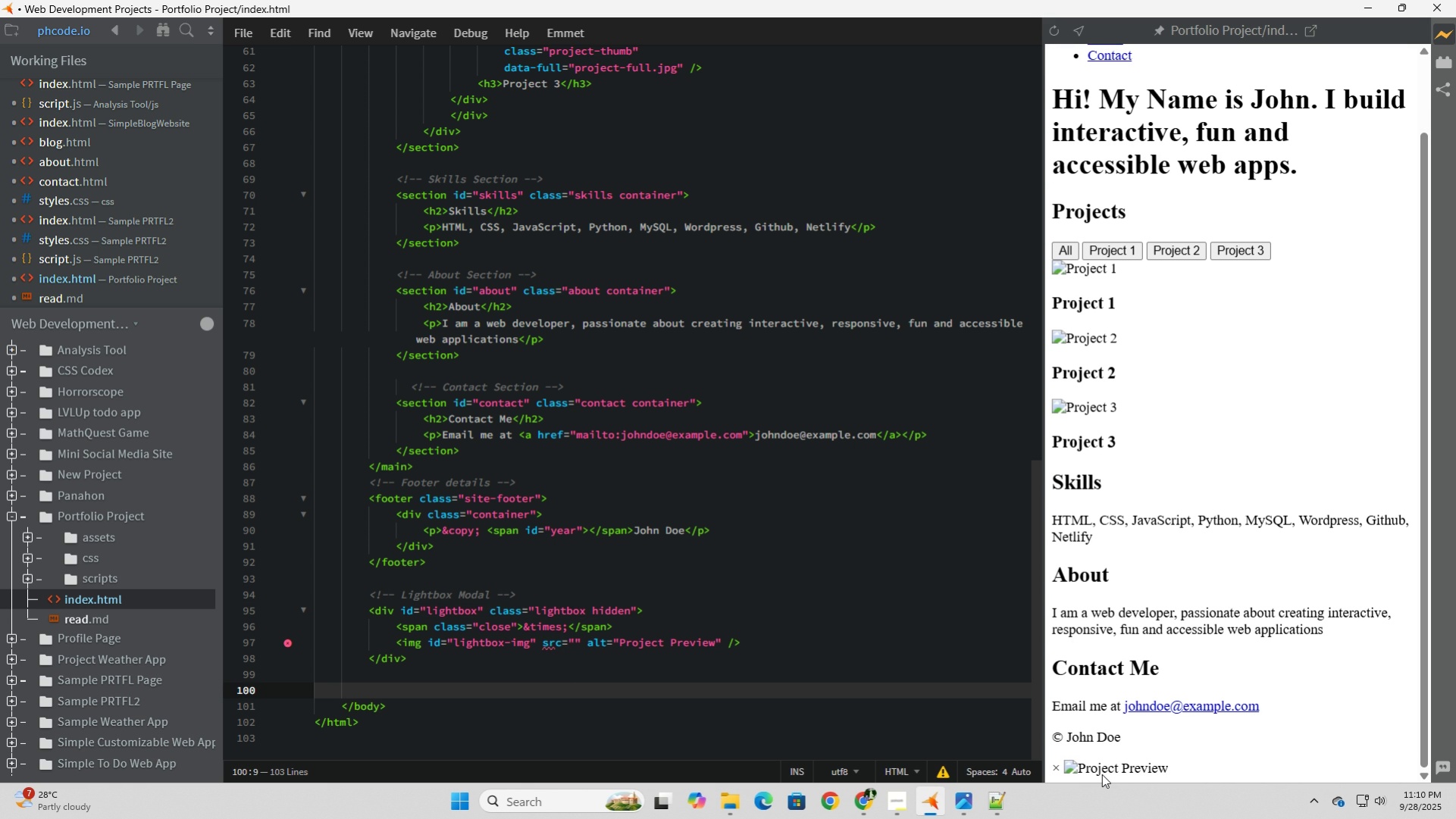 
key(Backspace)
 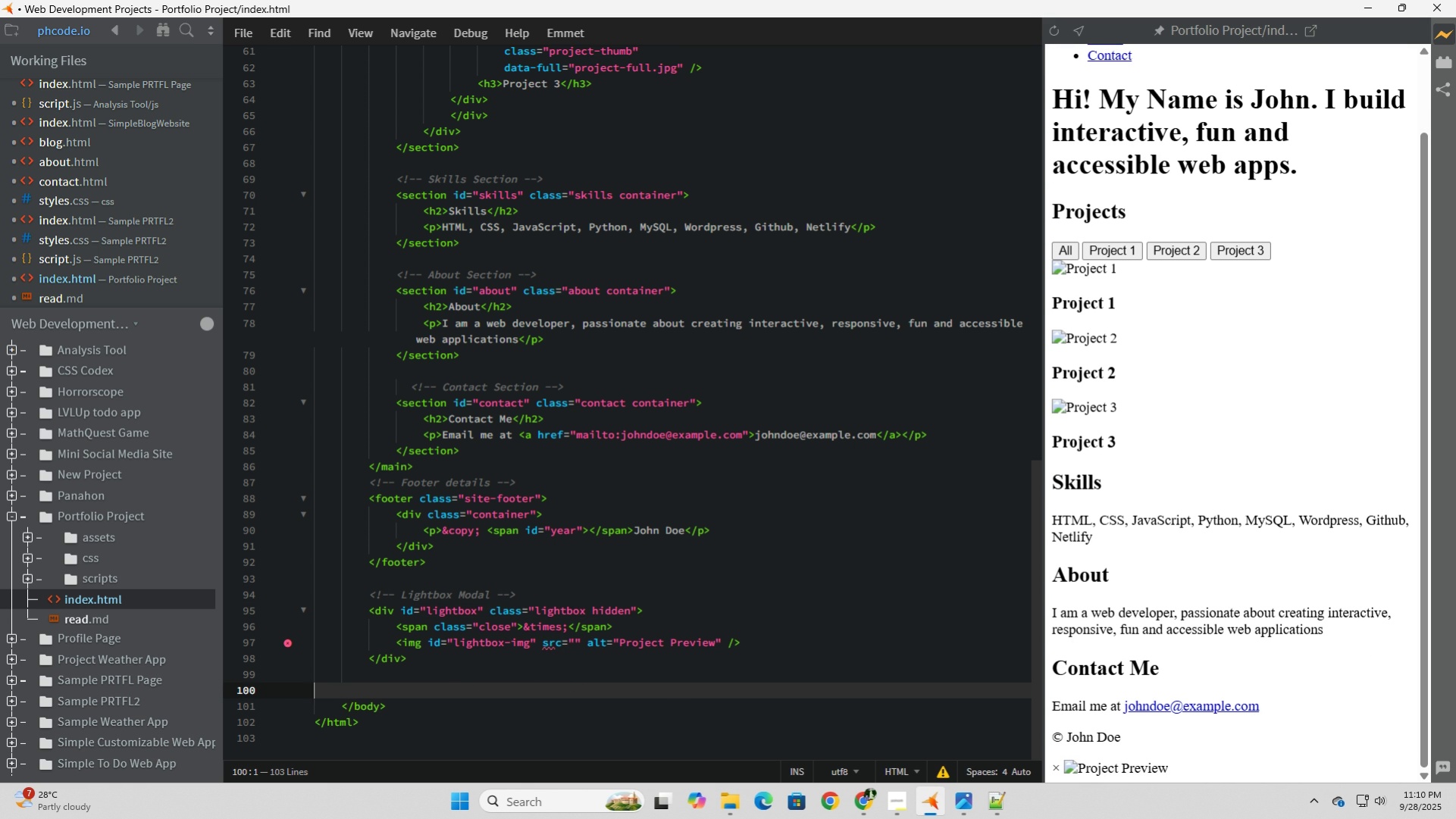 
key(Backspace)
 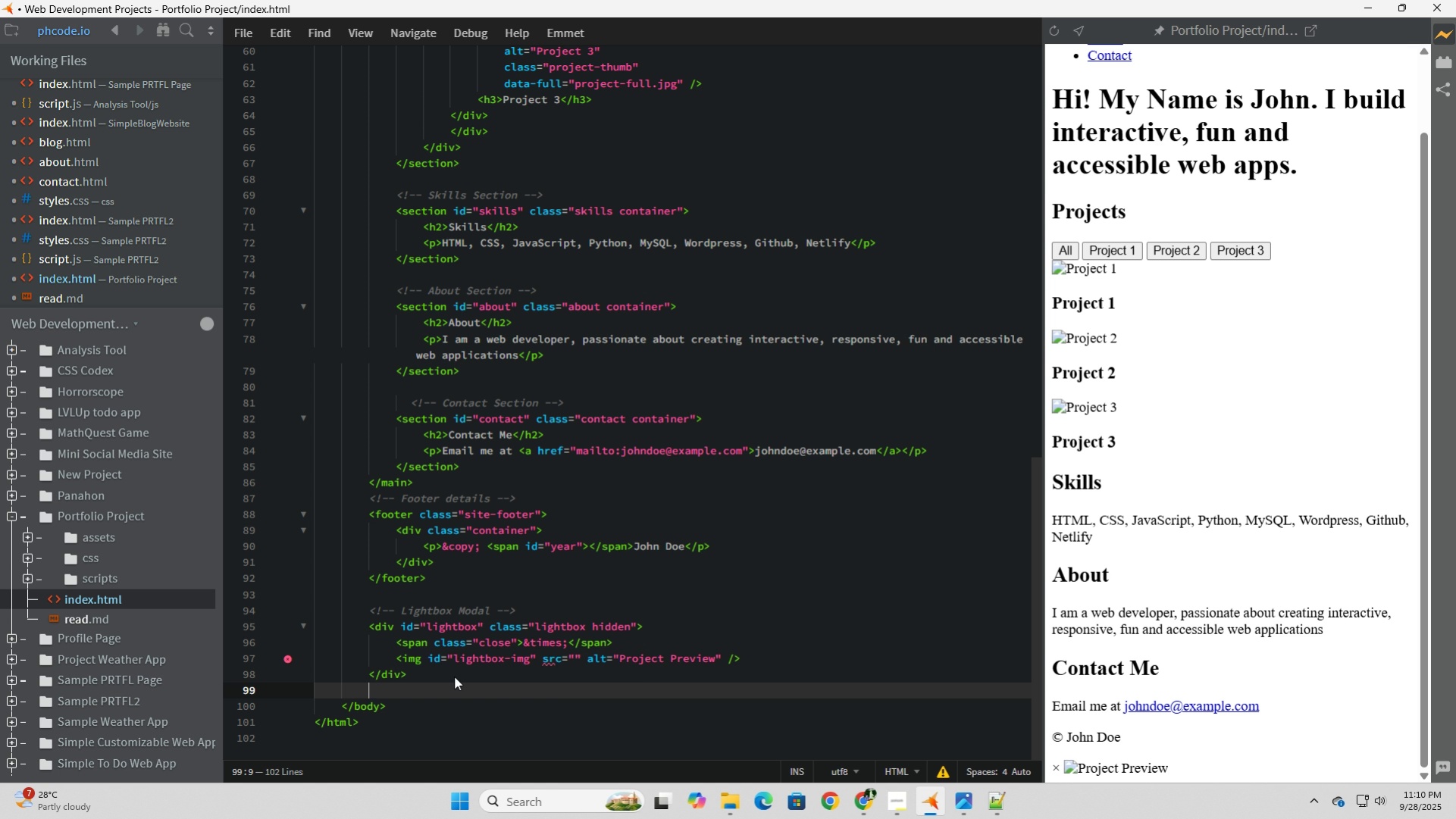 
key(Backspace)
 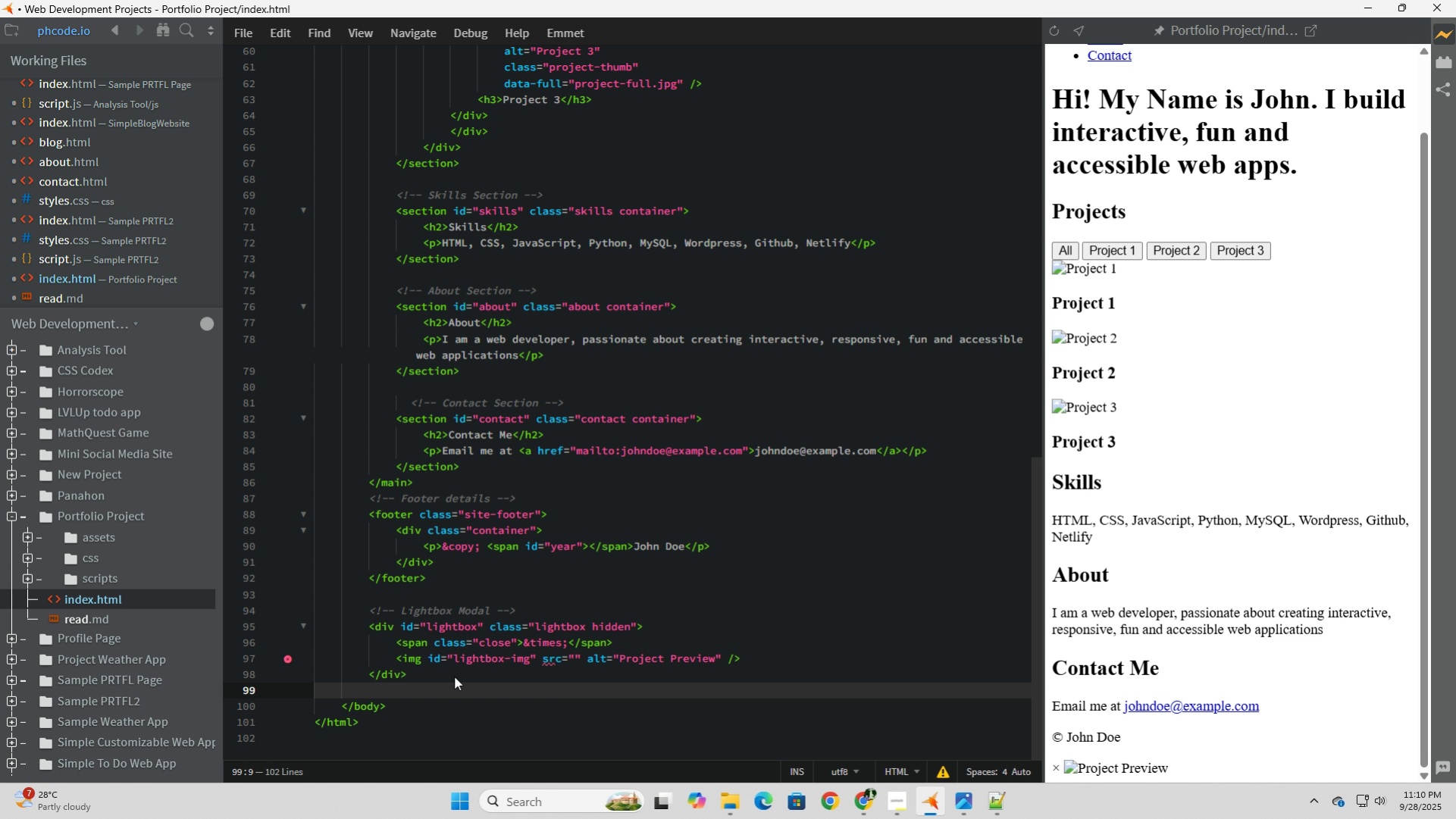 
key(Backspace)
 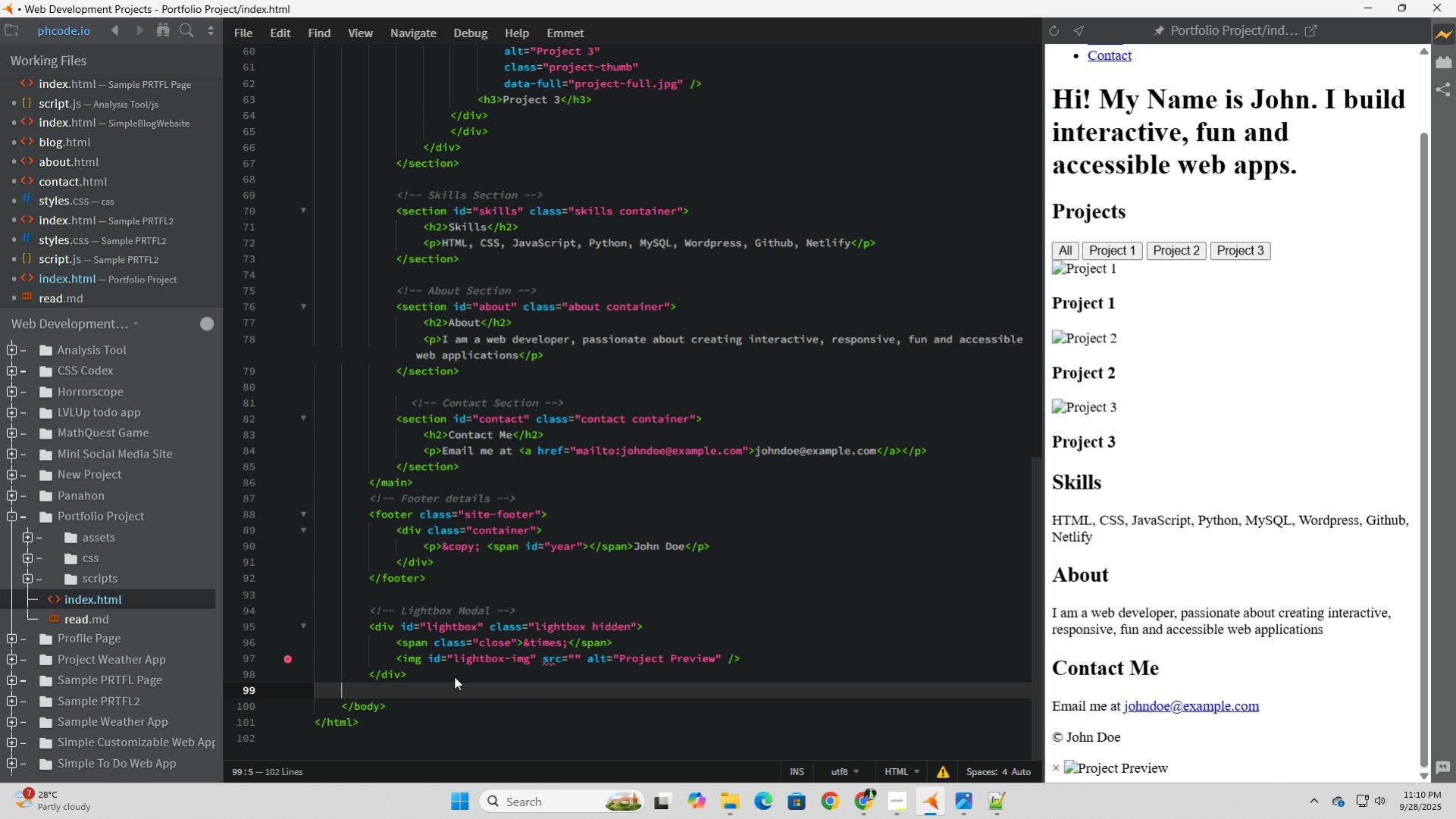 
key(Backspace)
 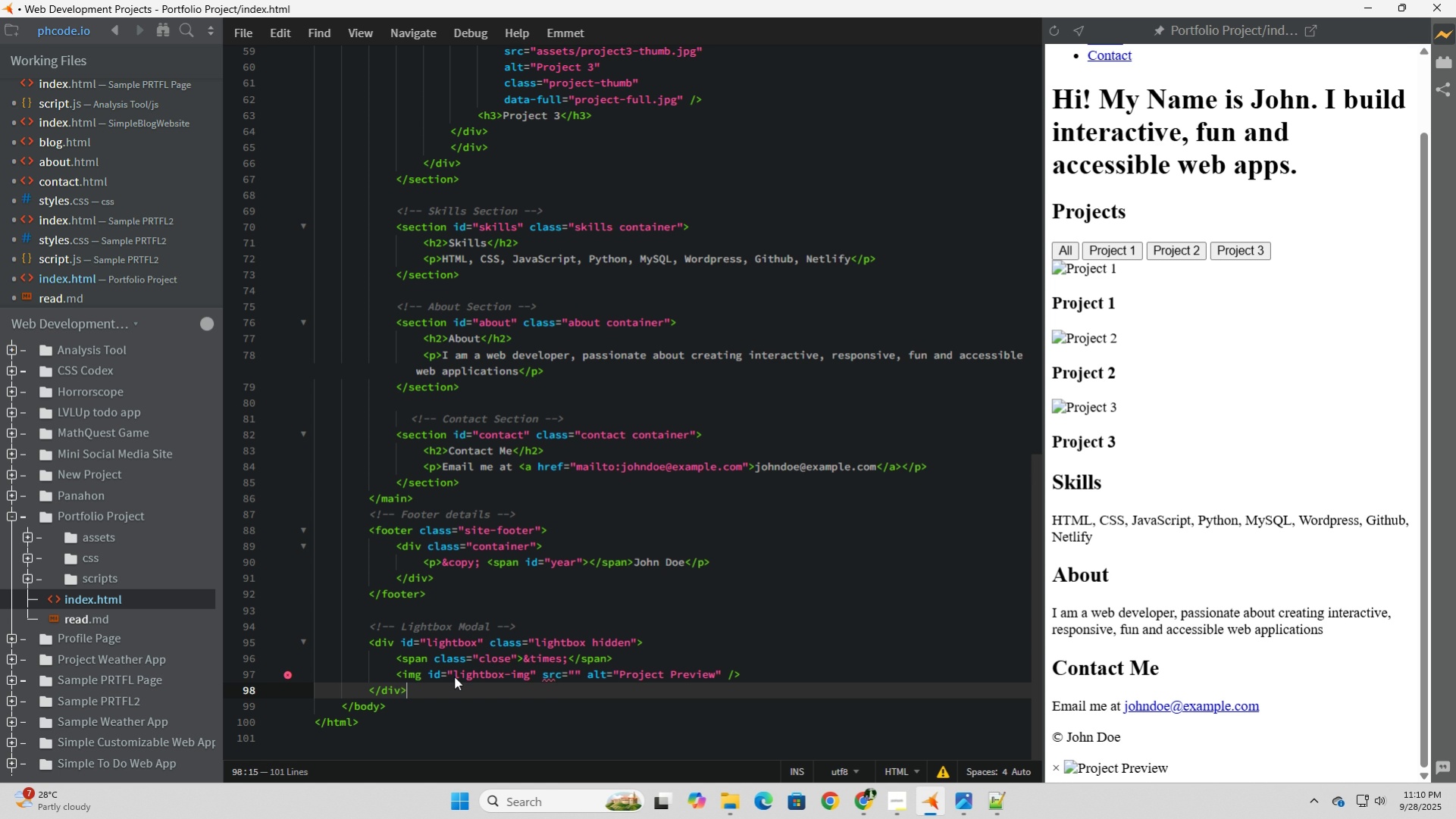 
key(Backspace)
 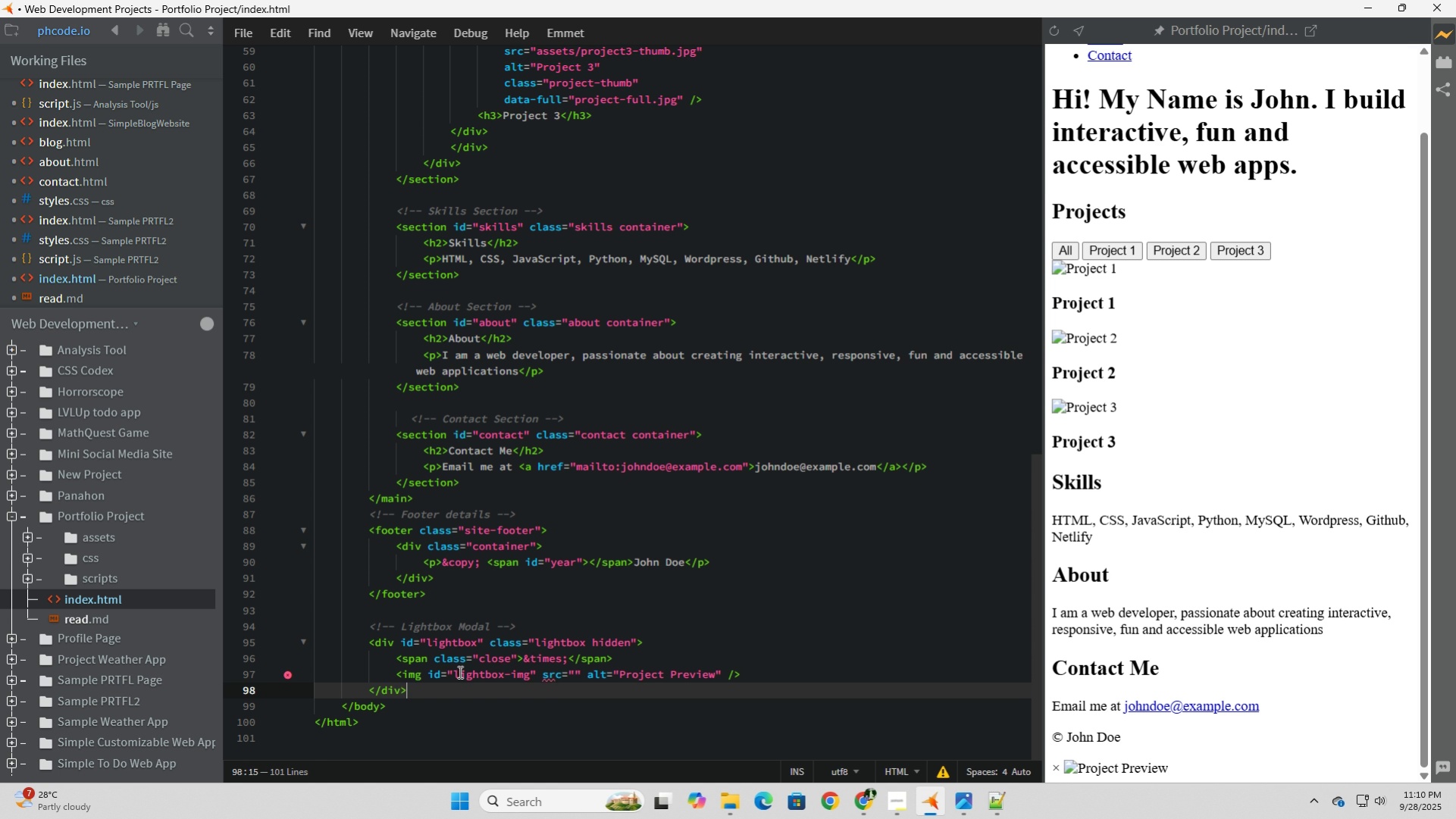 
scroll: coordinate [1296, 503], scroll_direction: up, amount: 28.0
 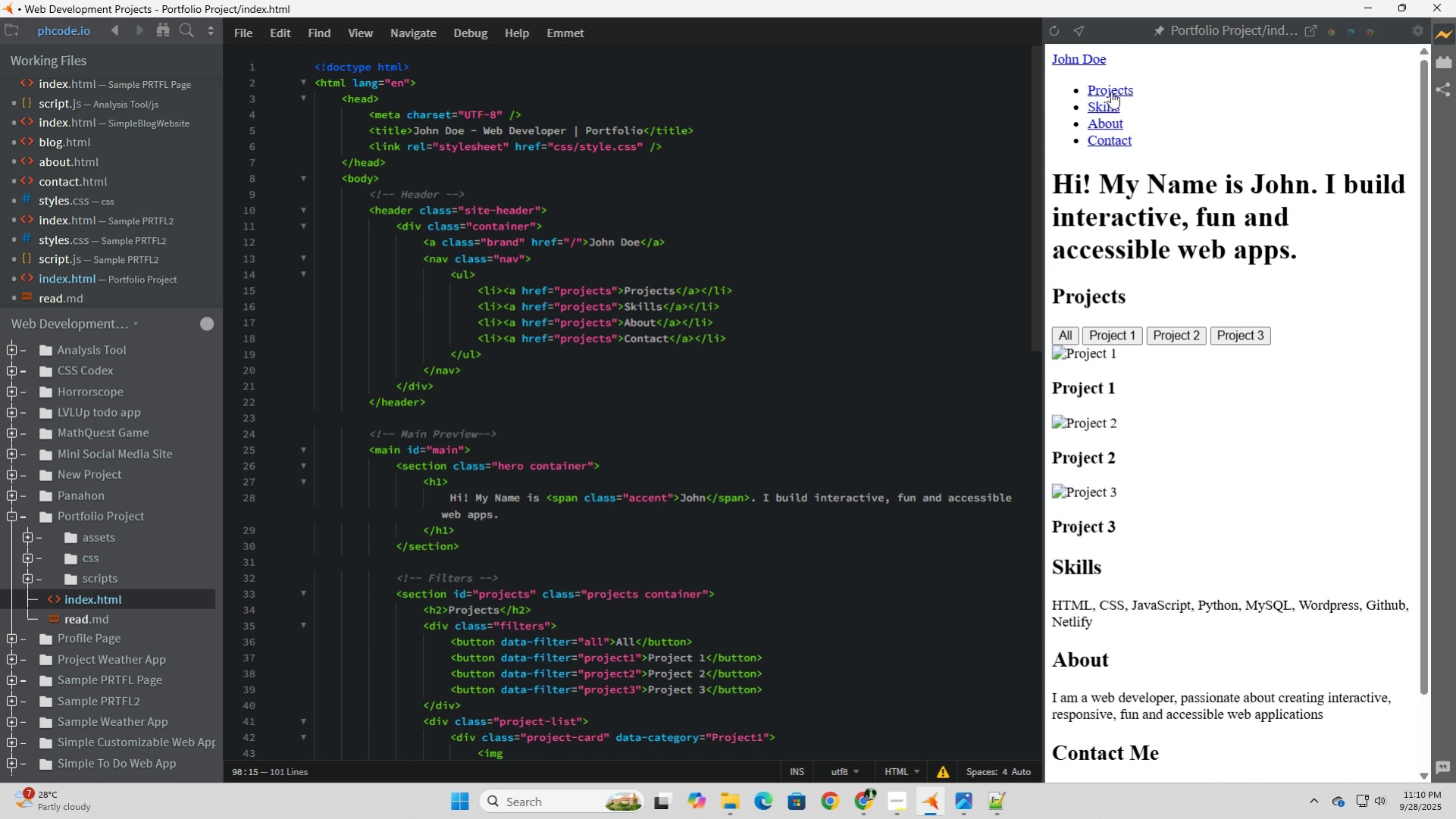 
left_click([1116, 98])
 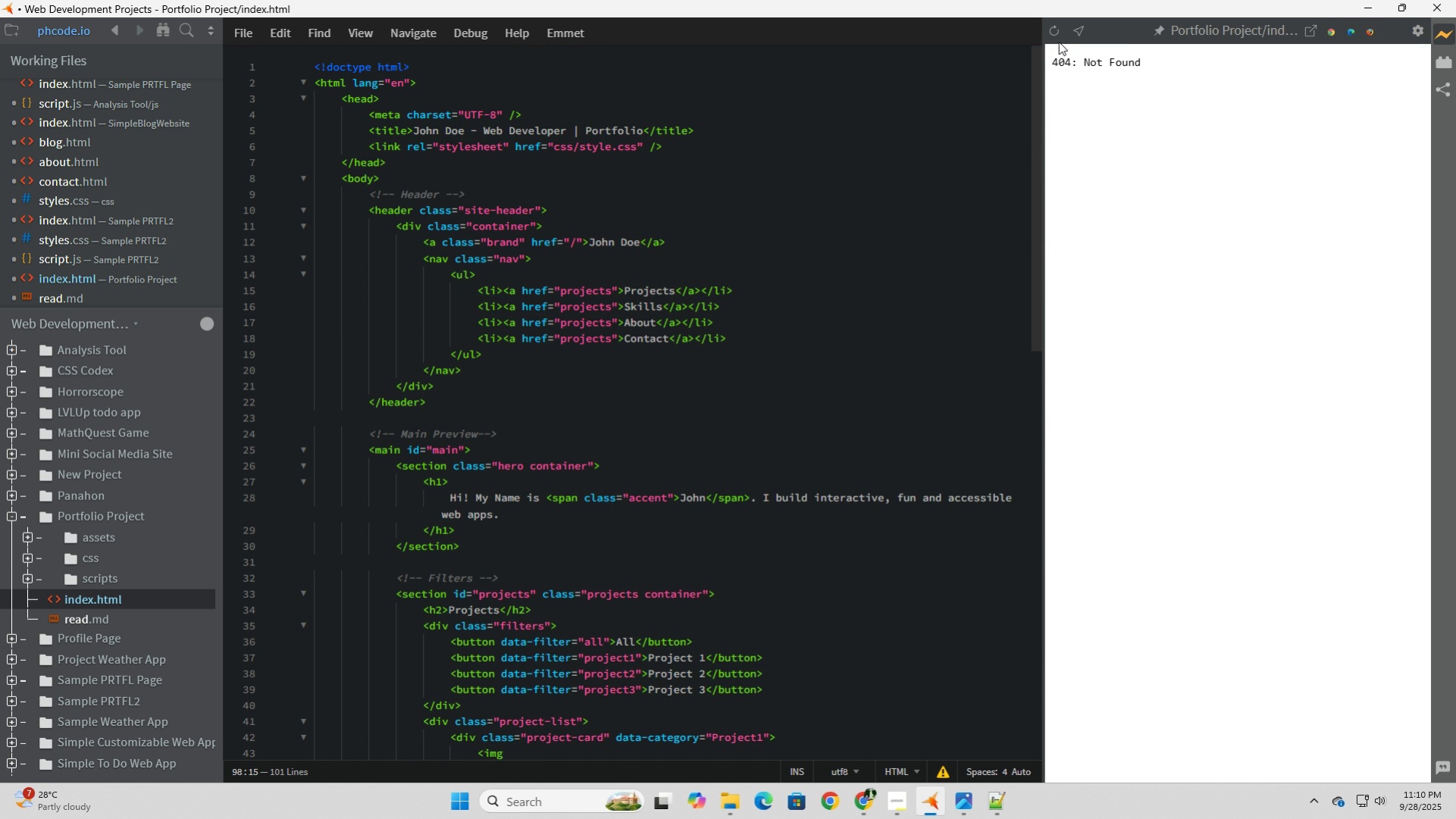 
left_click([1052, 31])
 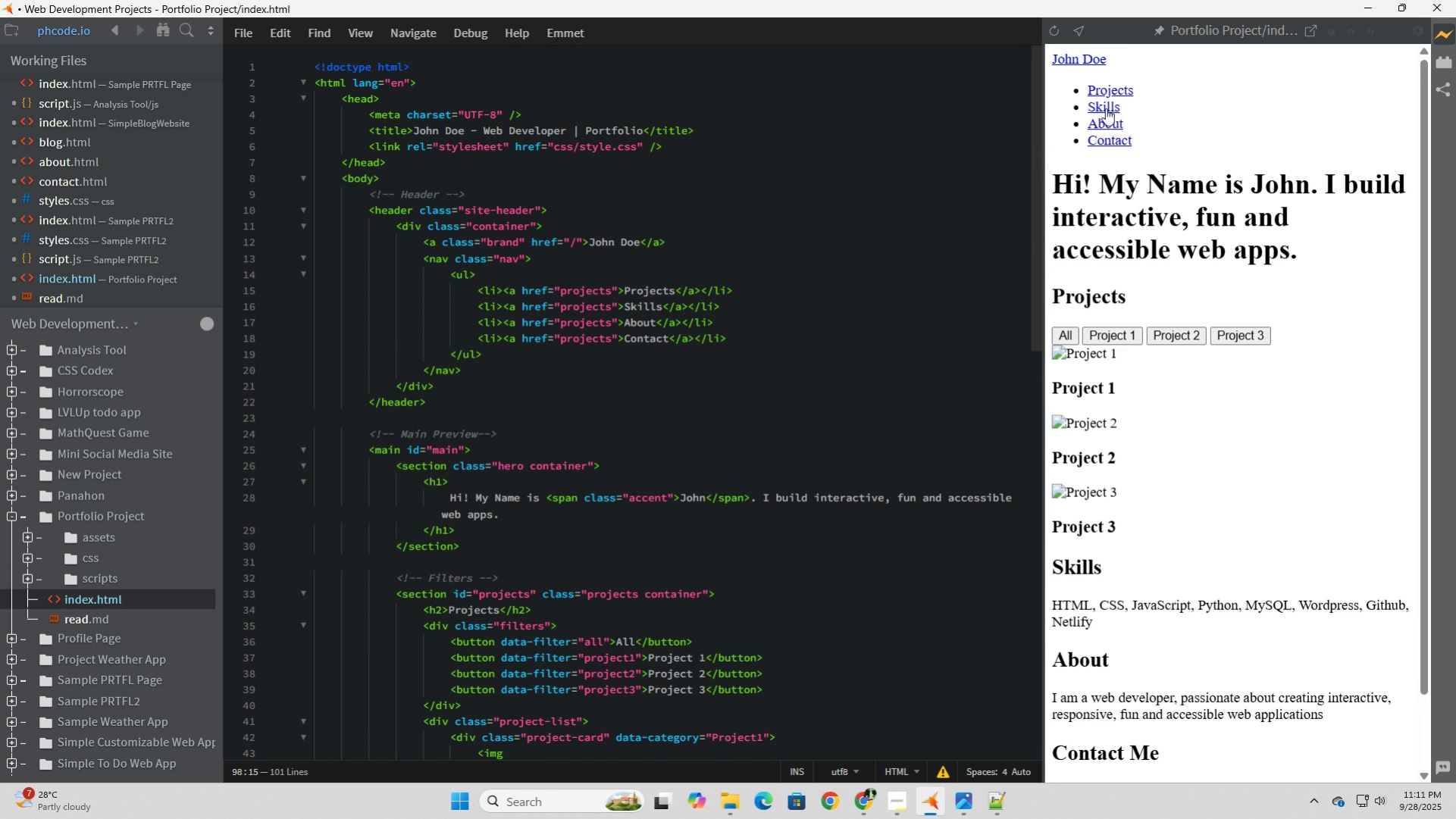 
left_click([1106, 108])
 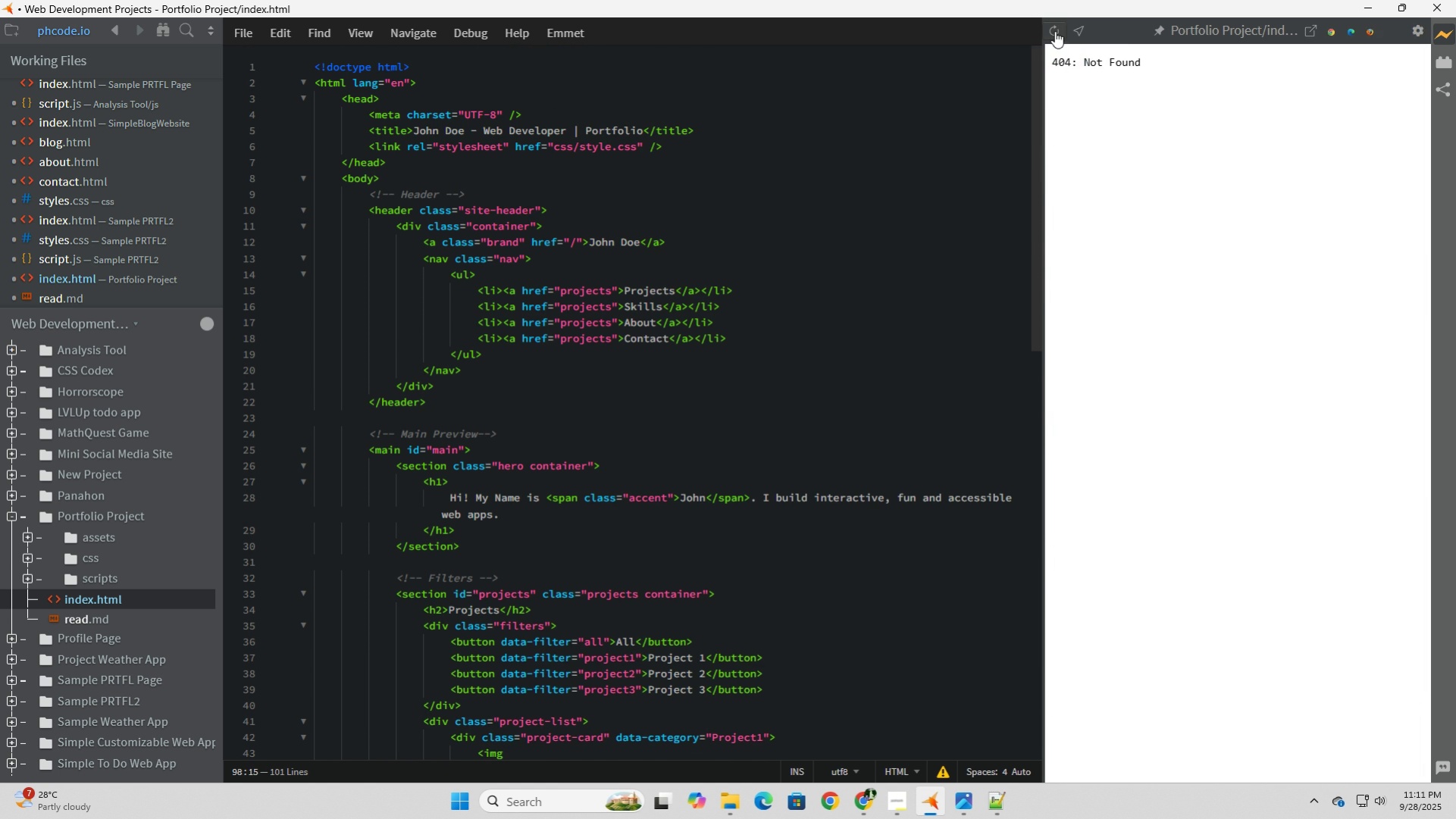 
left_click([1054, 31])
 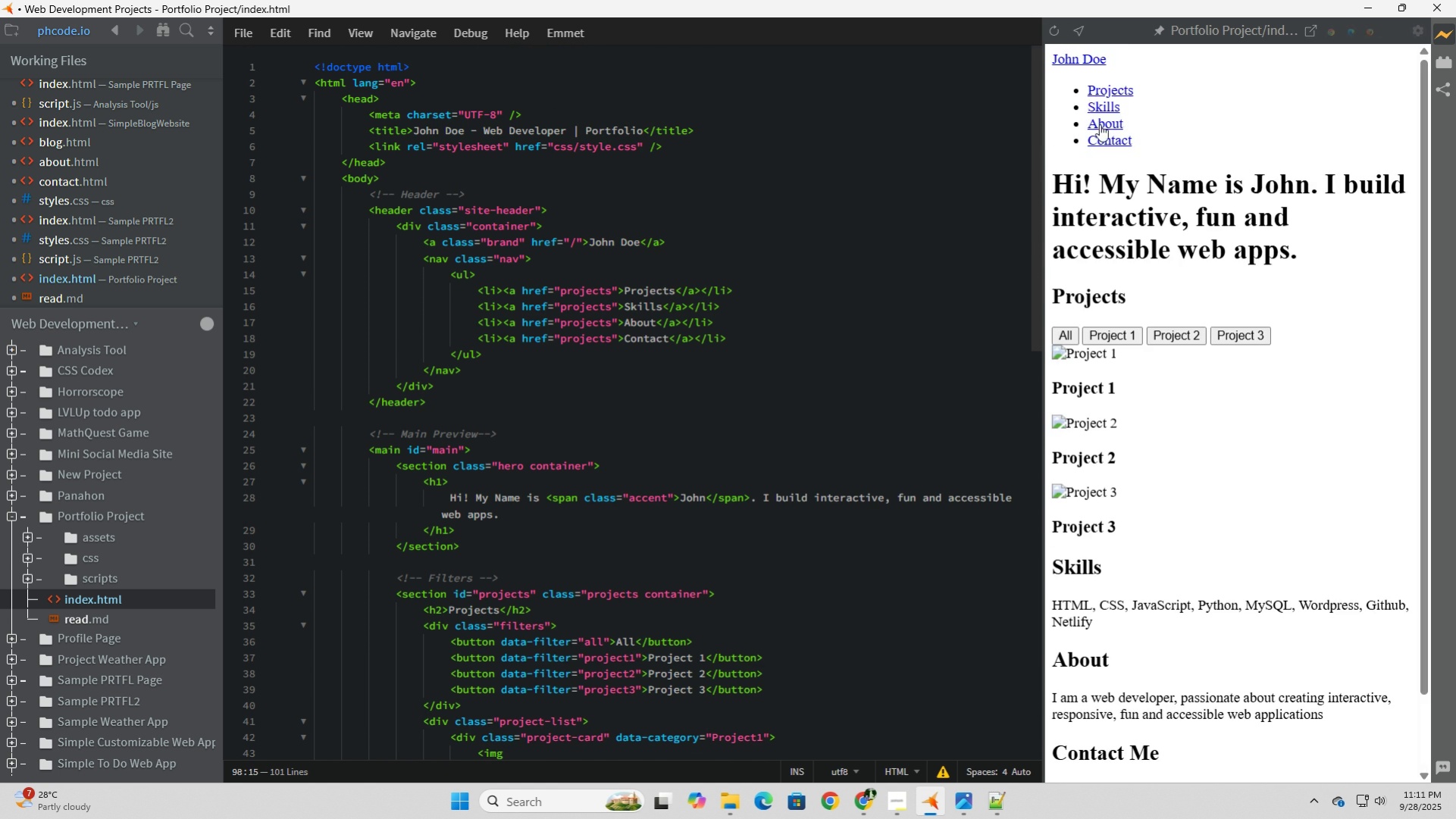 
left_click([1100, 124])
 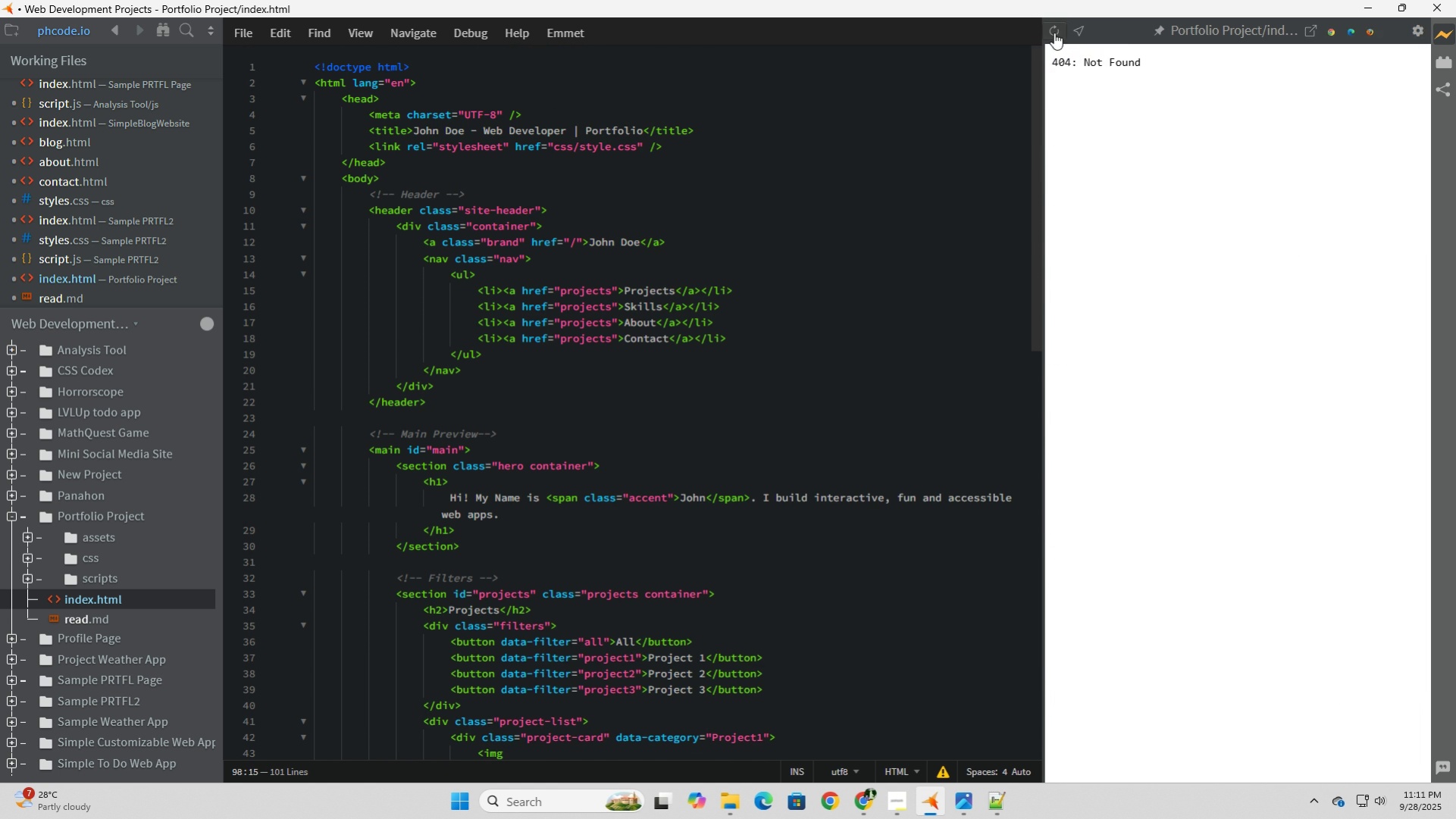 
left_click([1054, 33])
 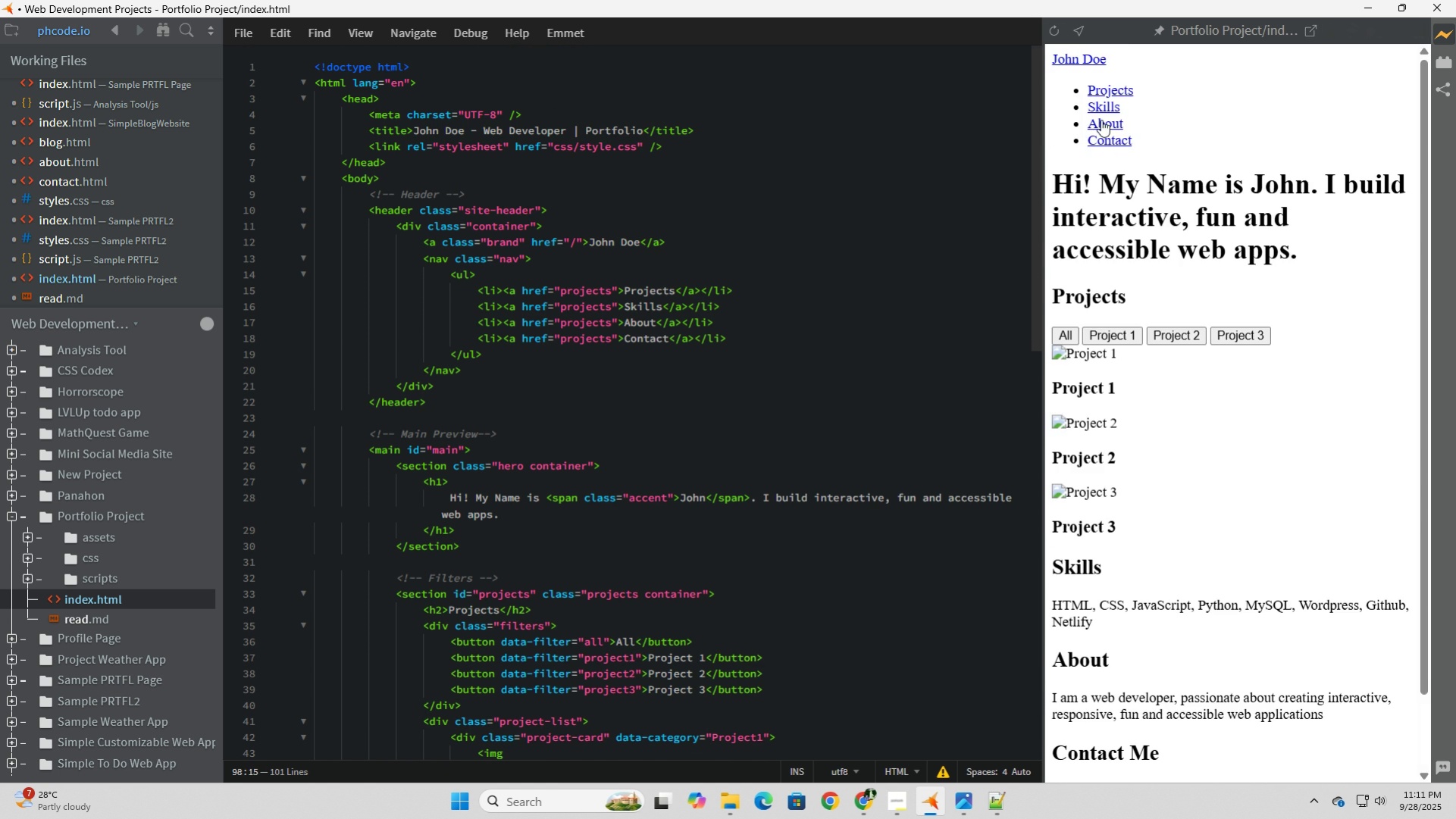 
left_click([1101, 120])
 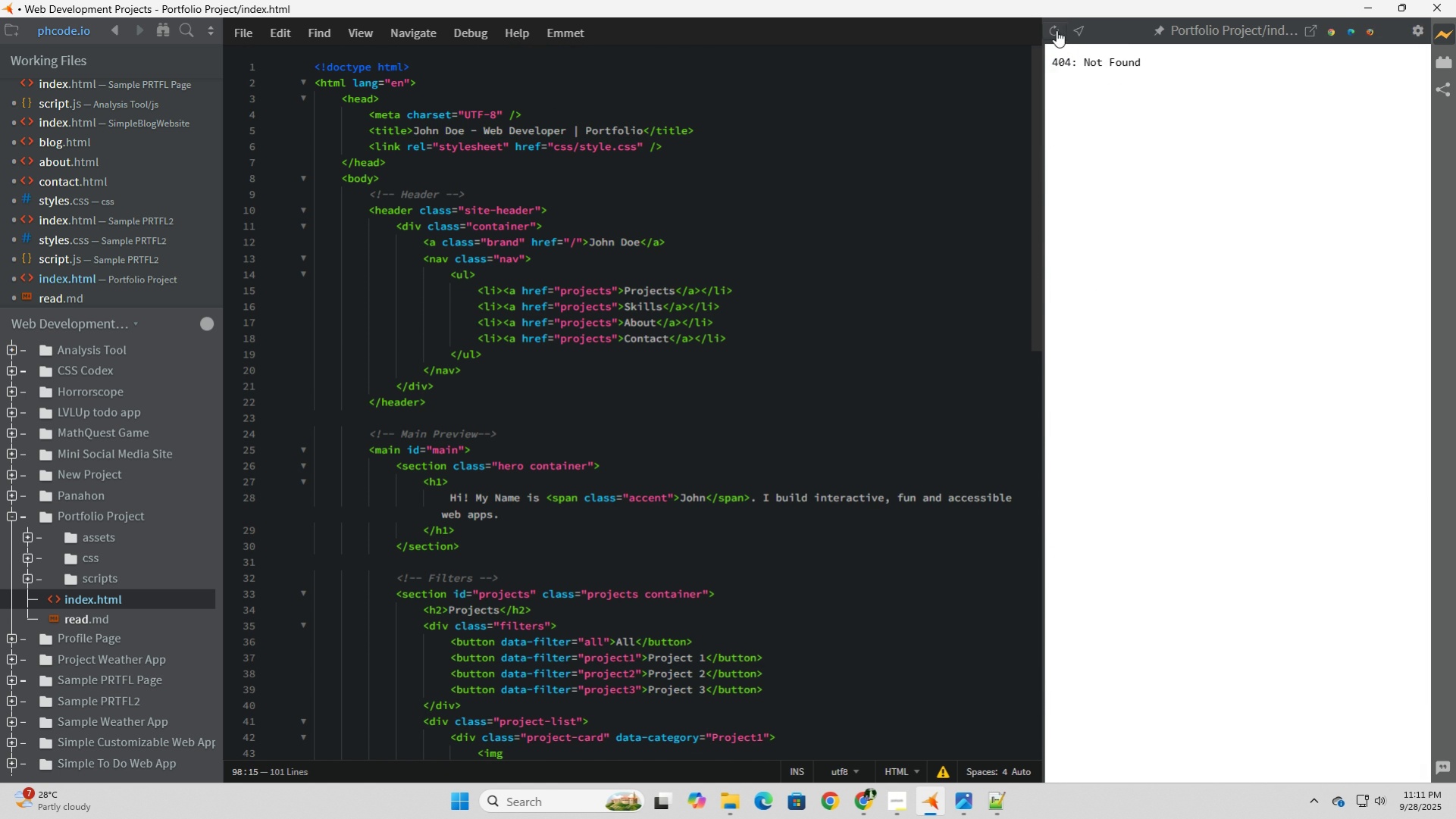 
left_click([1056, 30])
 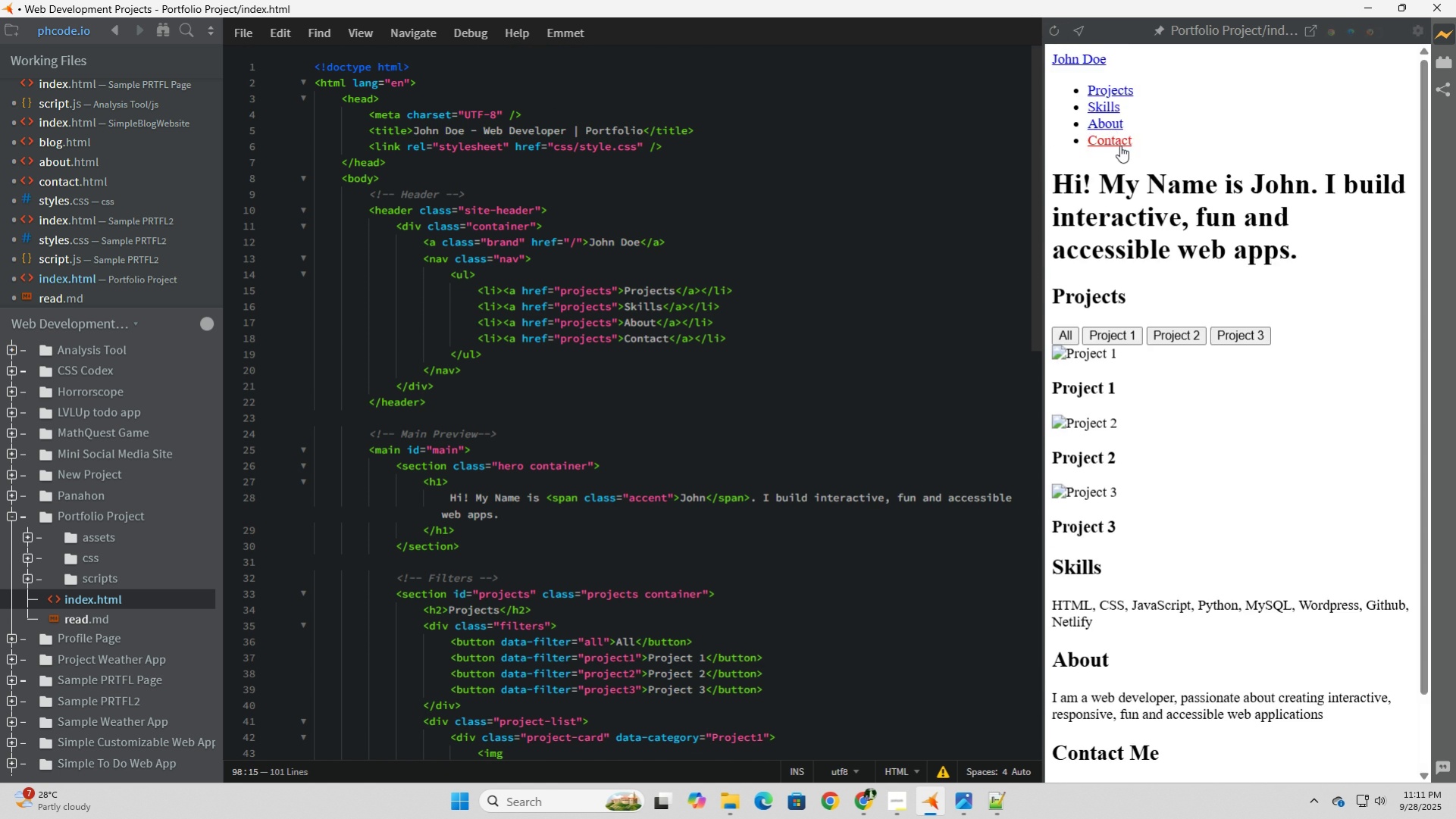 
left_click([1119, 145])
 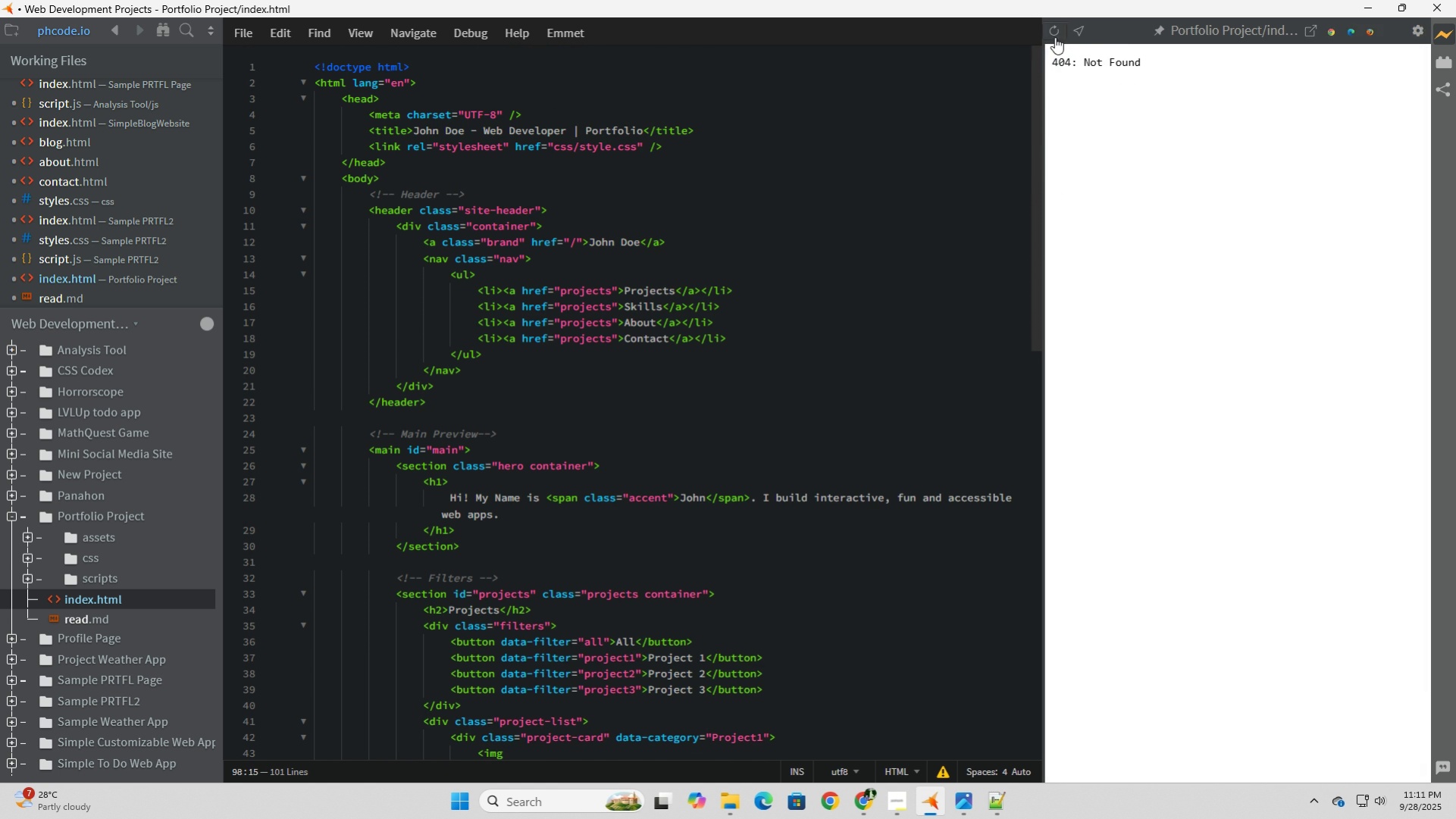 
left_click([1054, 37])
 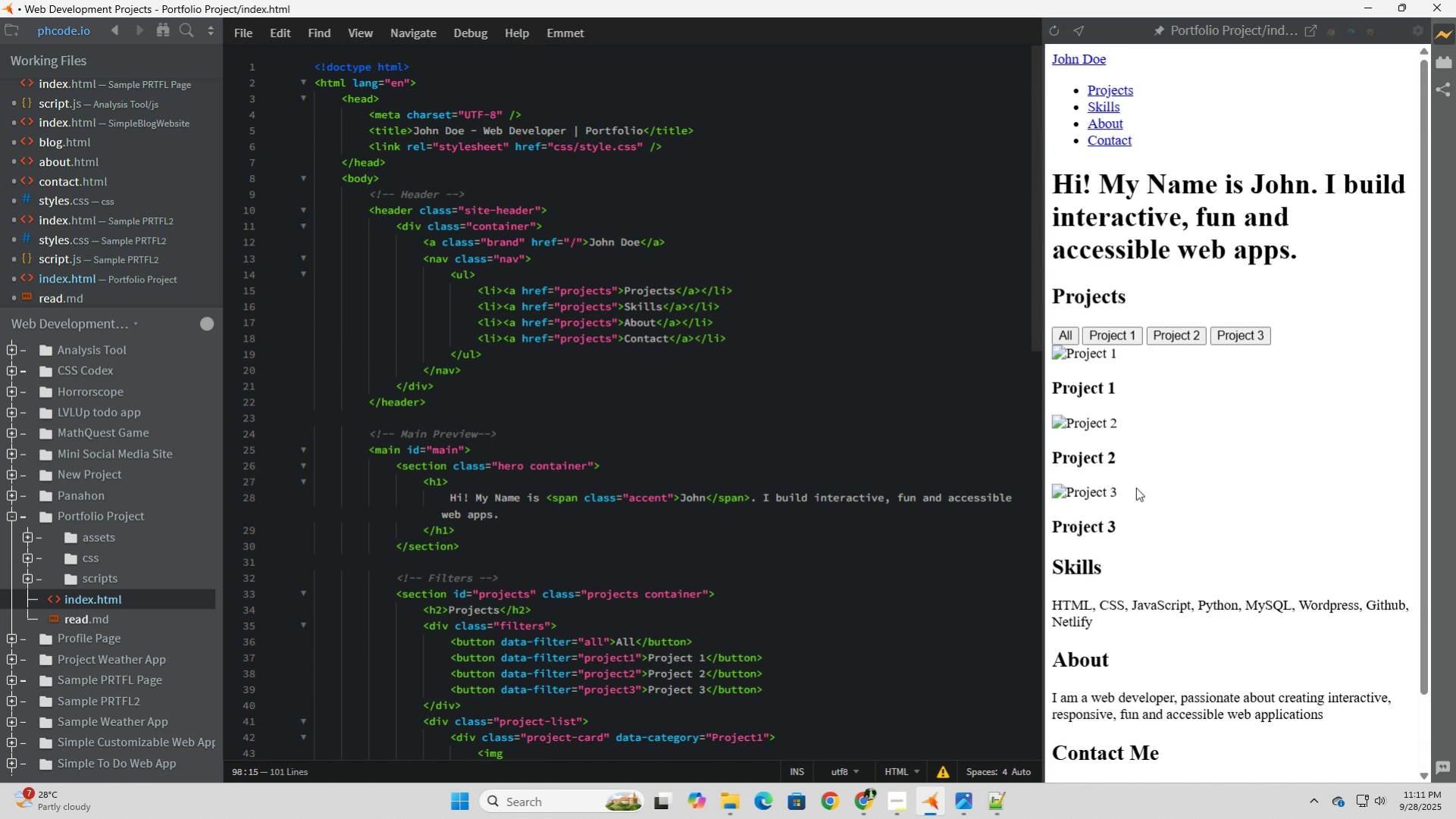 
scroll: coordinate [1137, 492], scroll_direction: down, amount: 7.0
 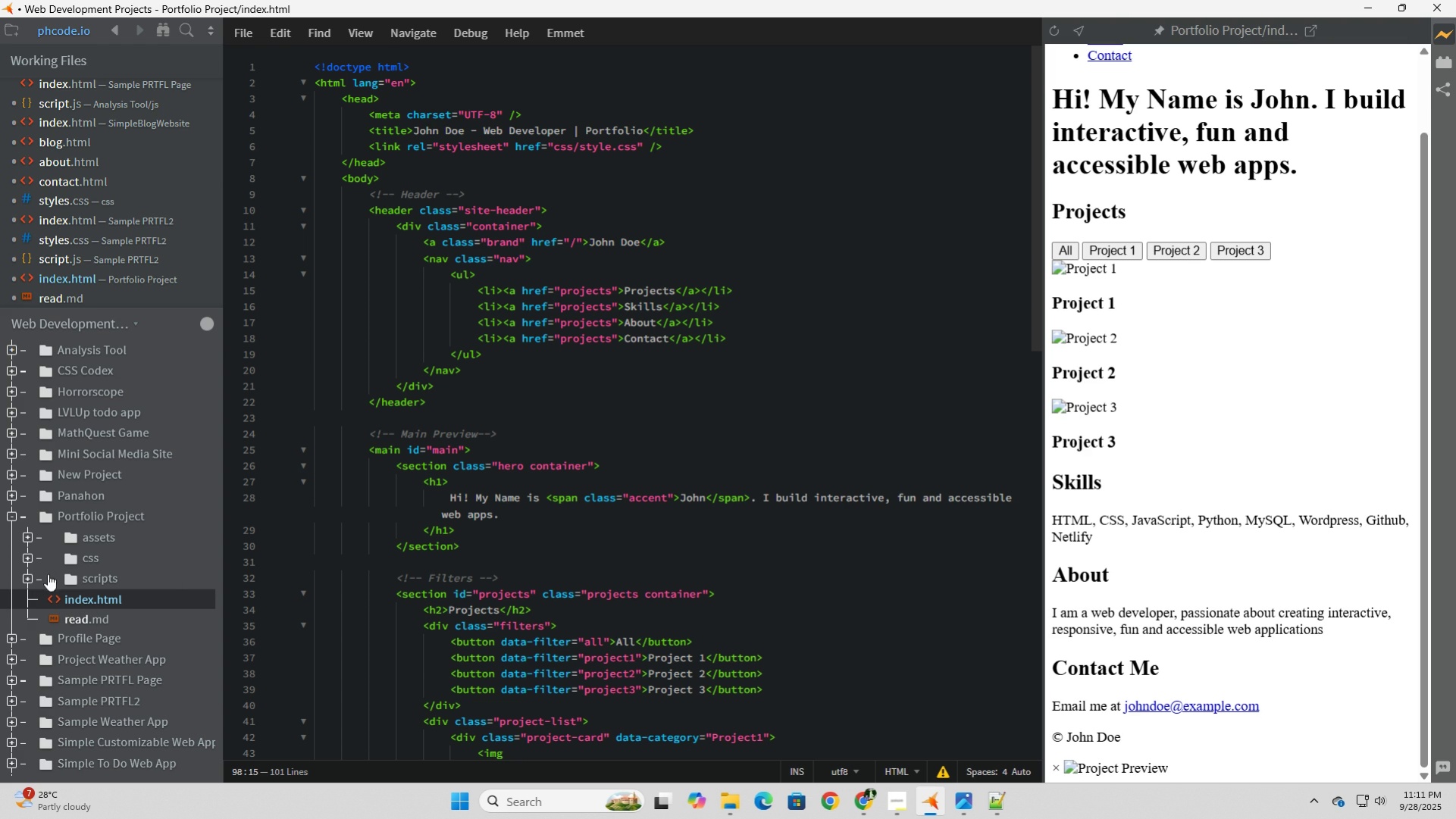 
left_click([31, 556])
 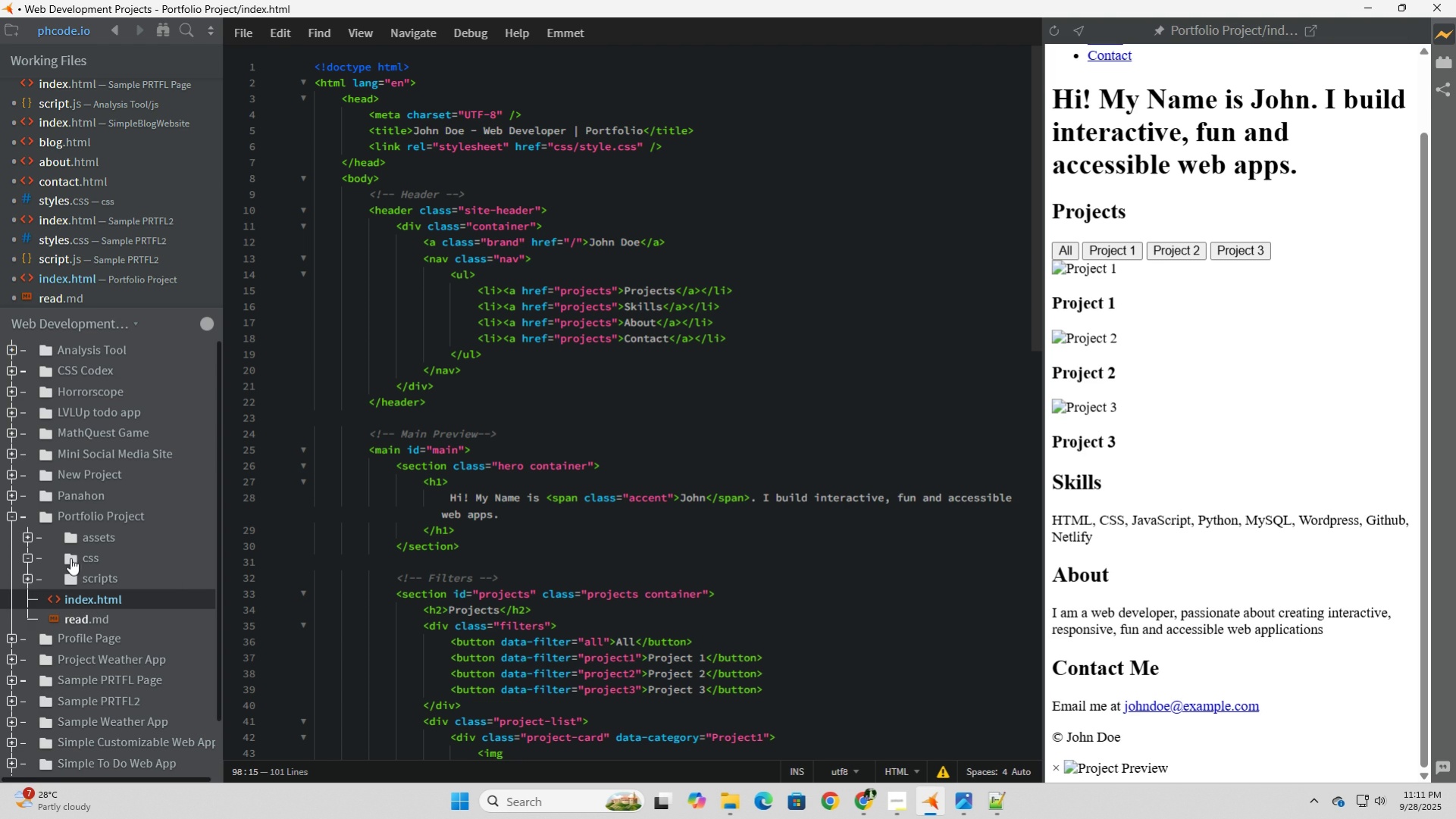 
left_click([70, 558])
 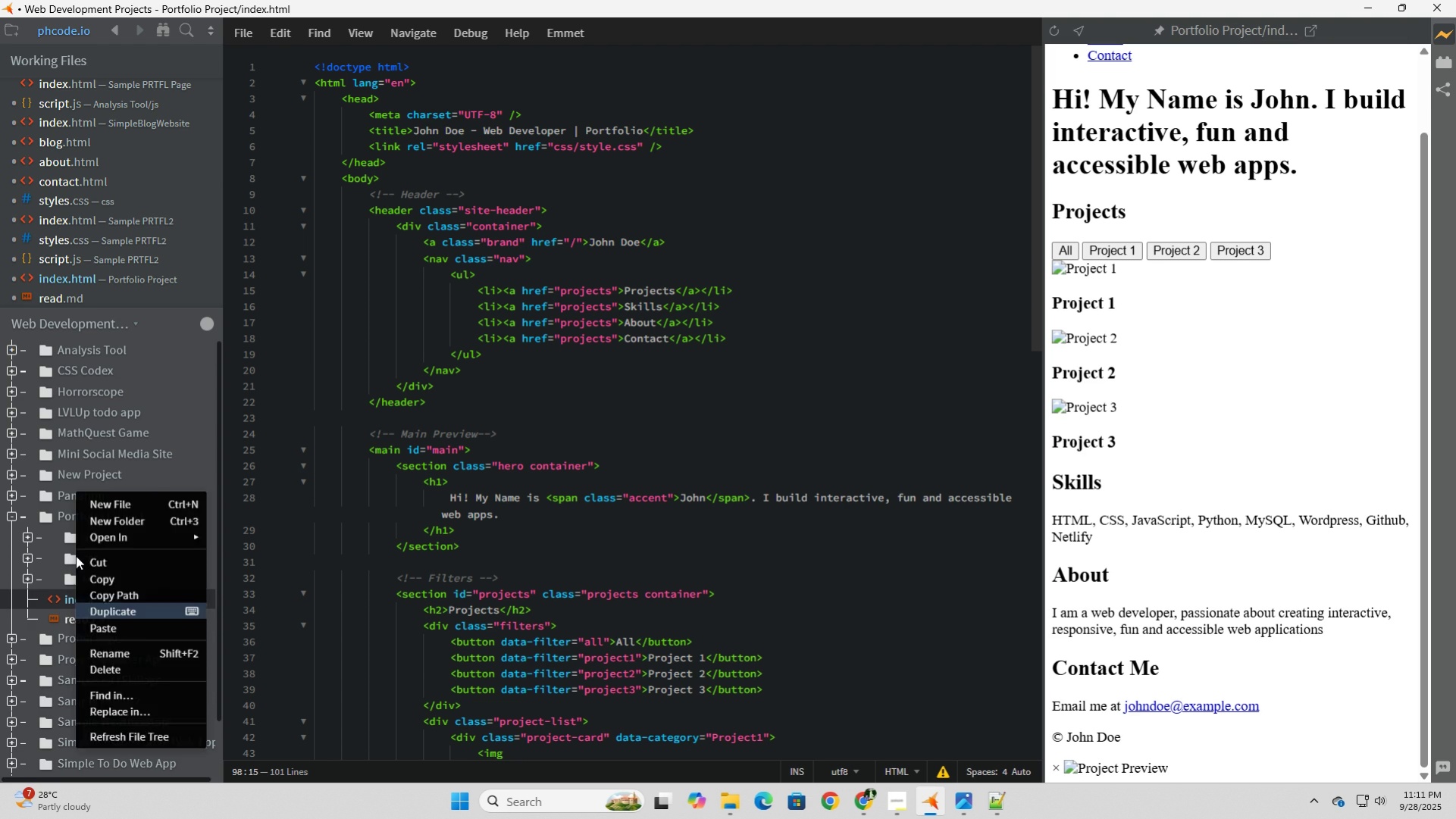 
right_click([76, 555])
 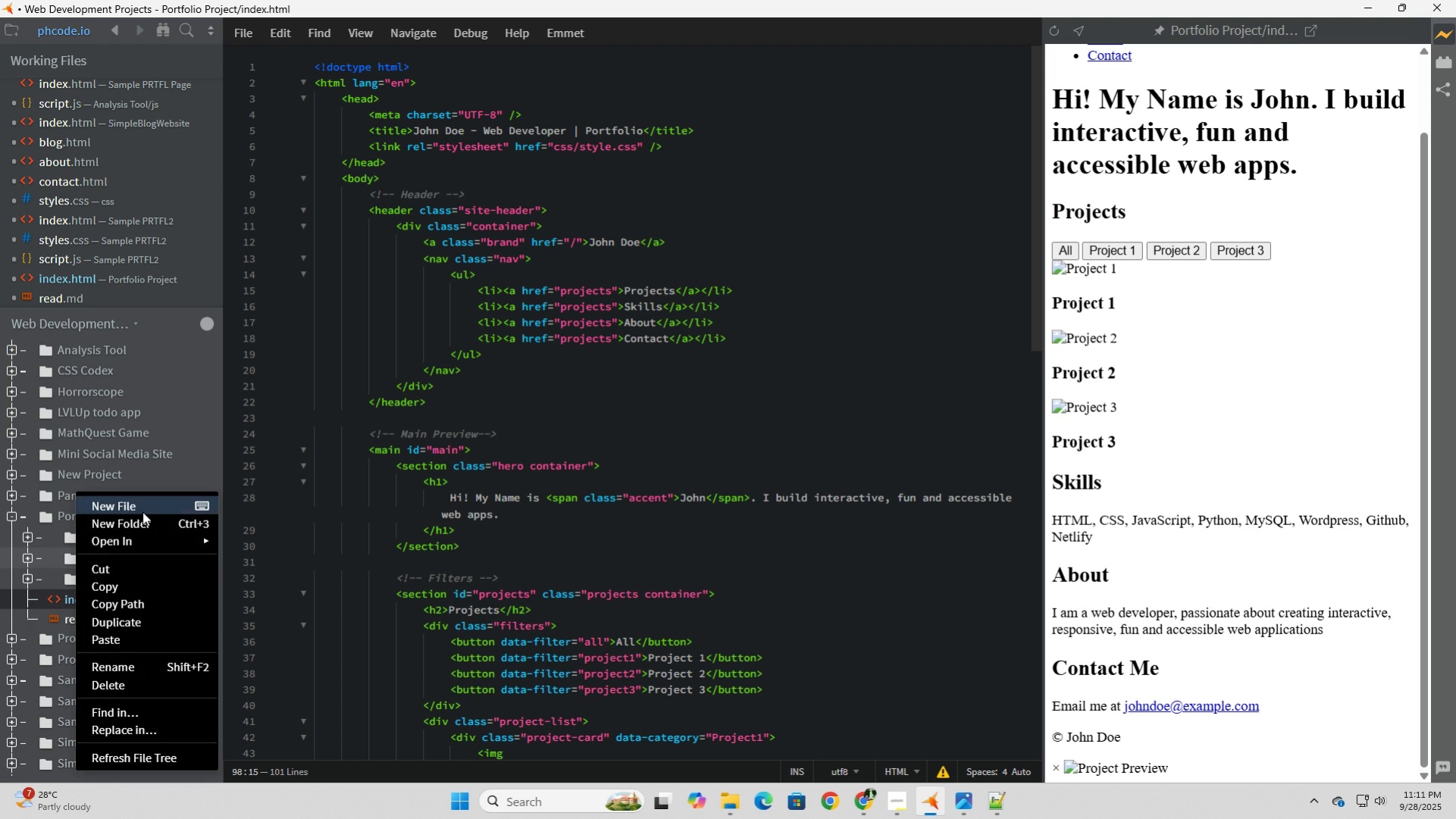 
left_click([142, 509])
 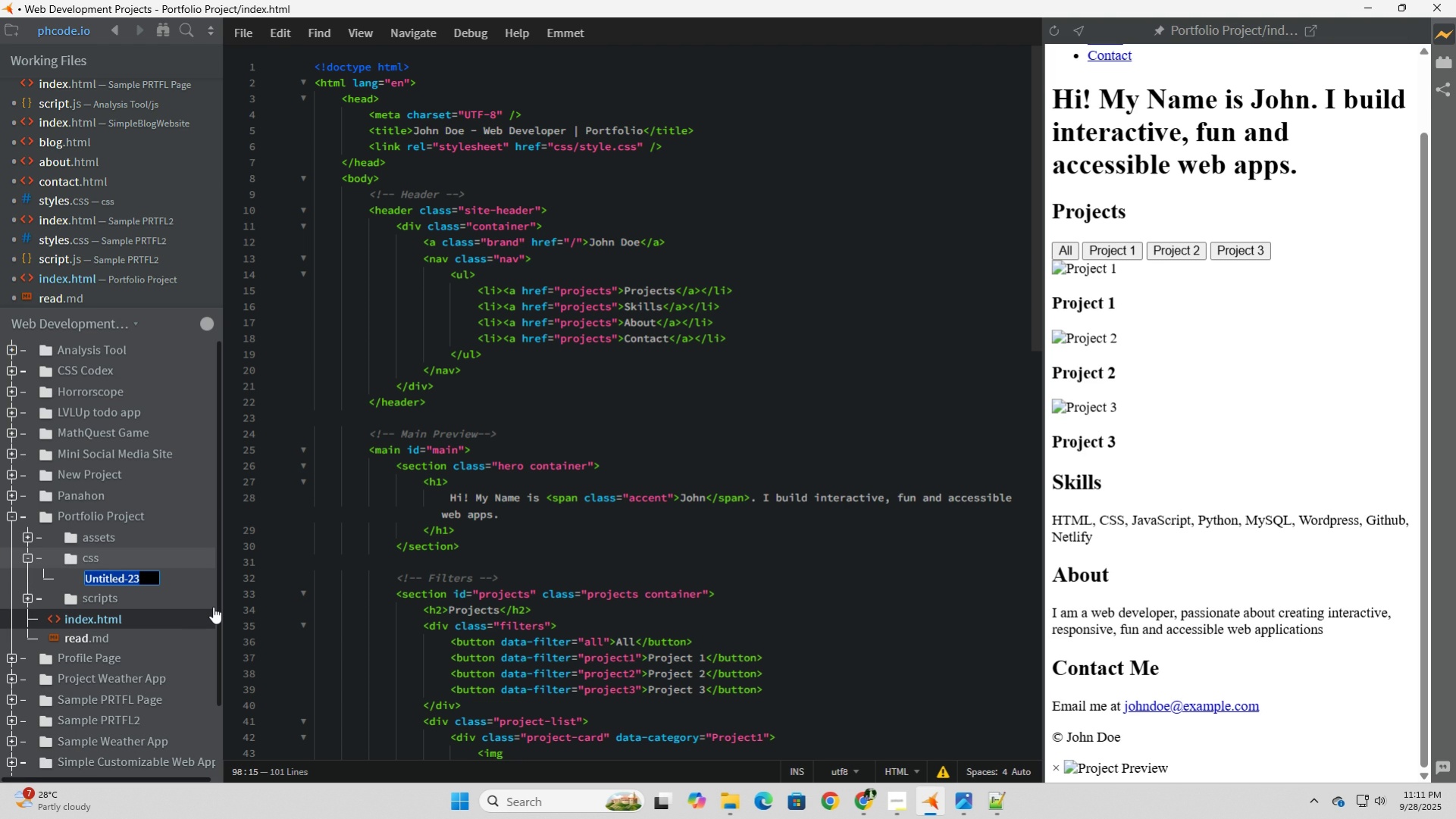 
type(styles.css)
 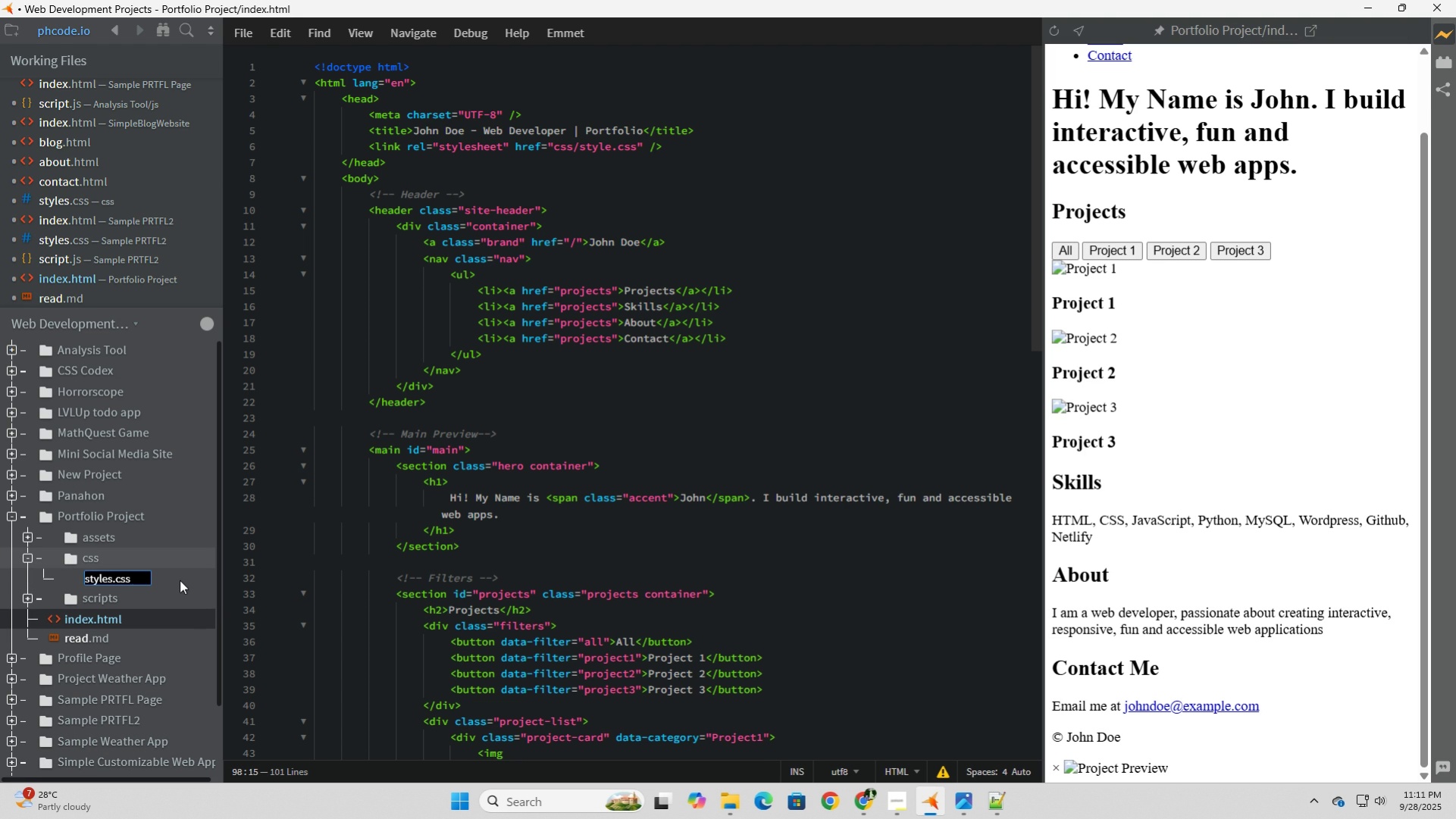 
left_click([182, 580])
 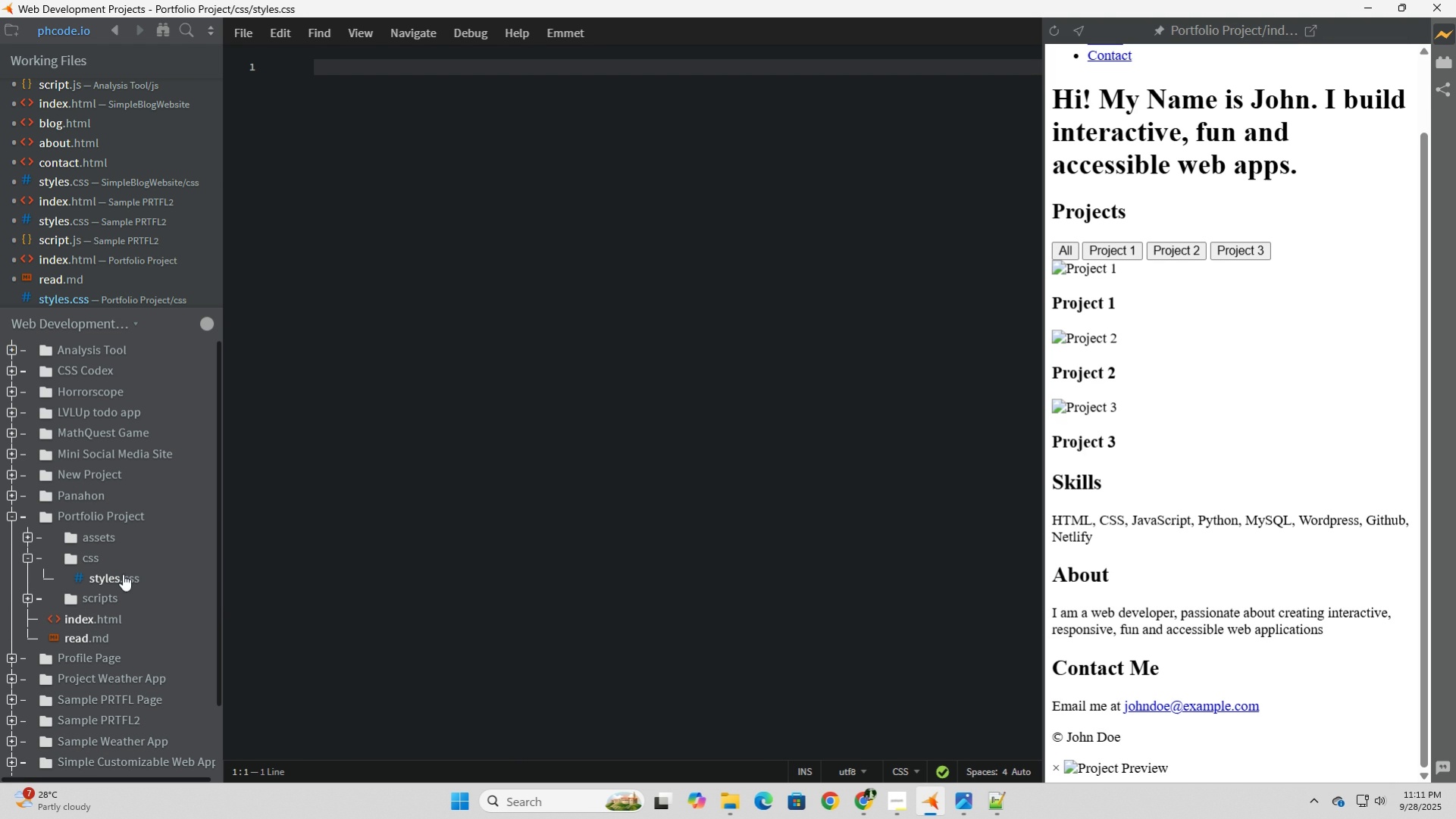 
left_click([123, 574])
 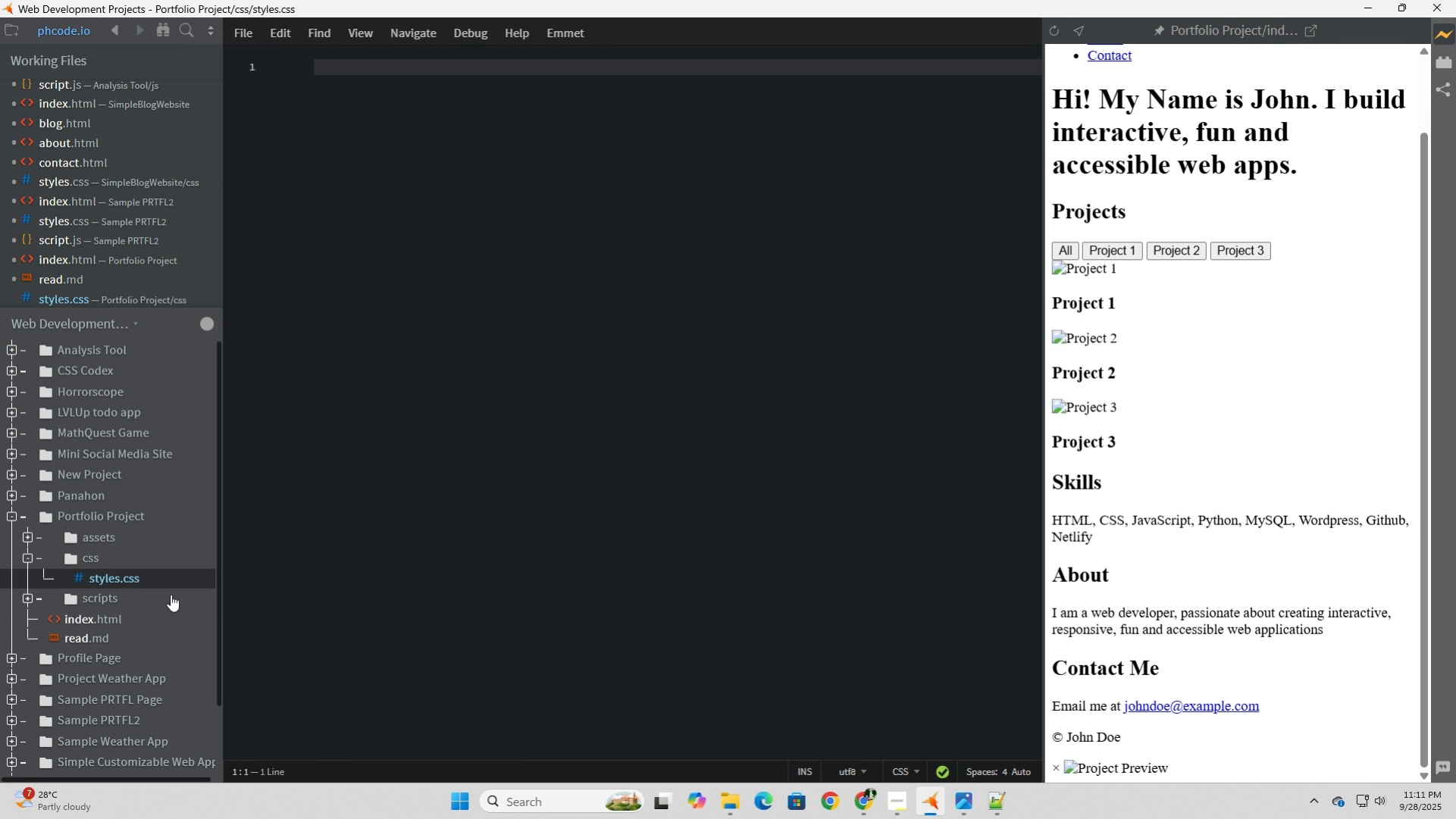 
wait(22.35)
 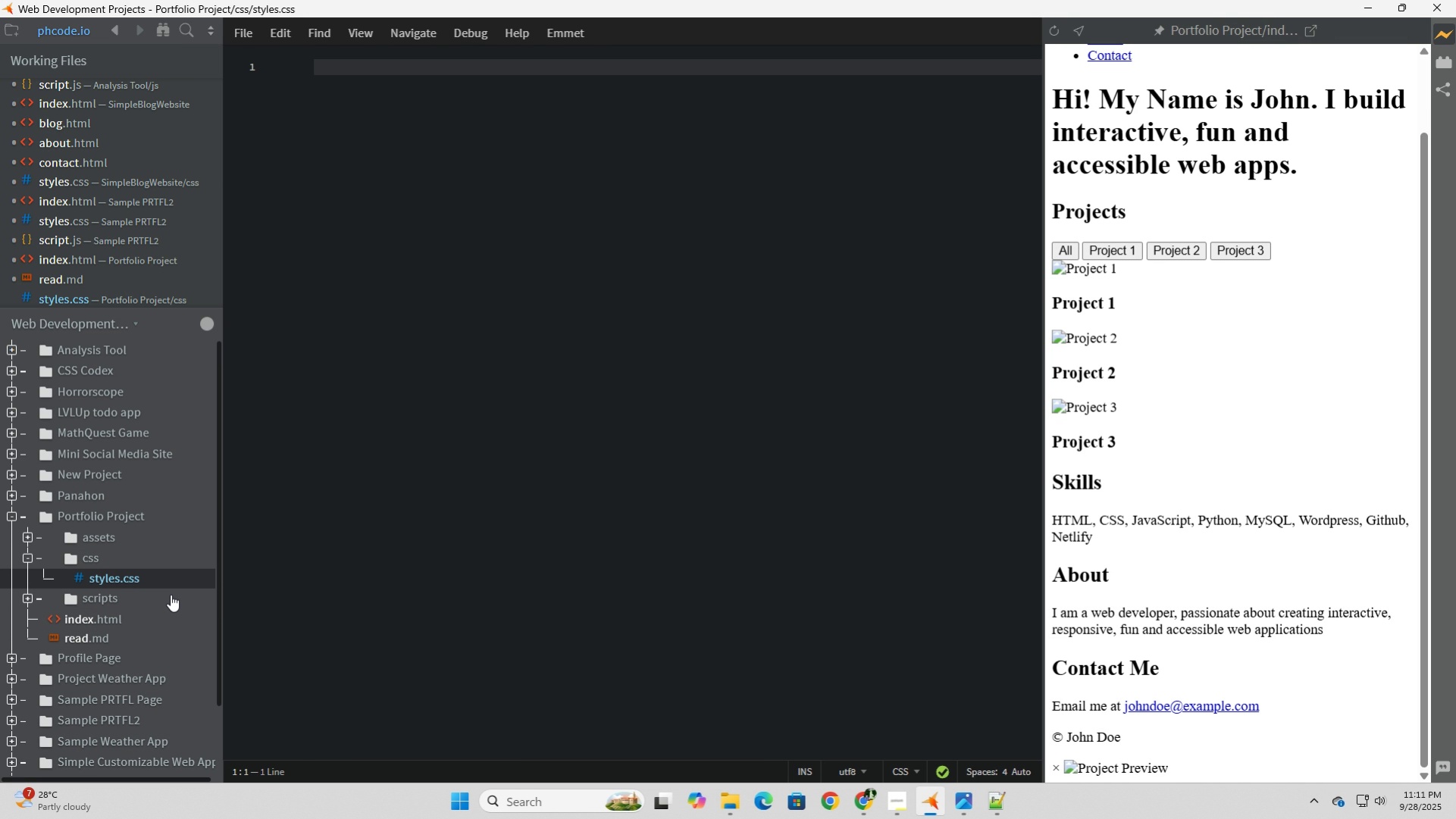 
left_click([344, 64])
 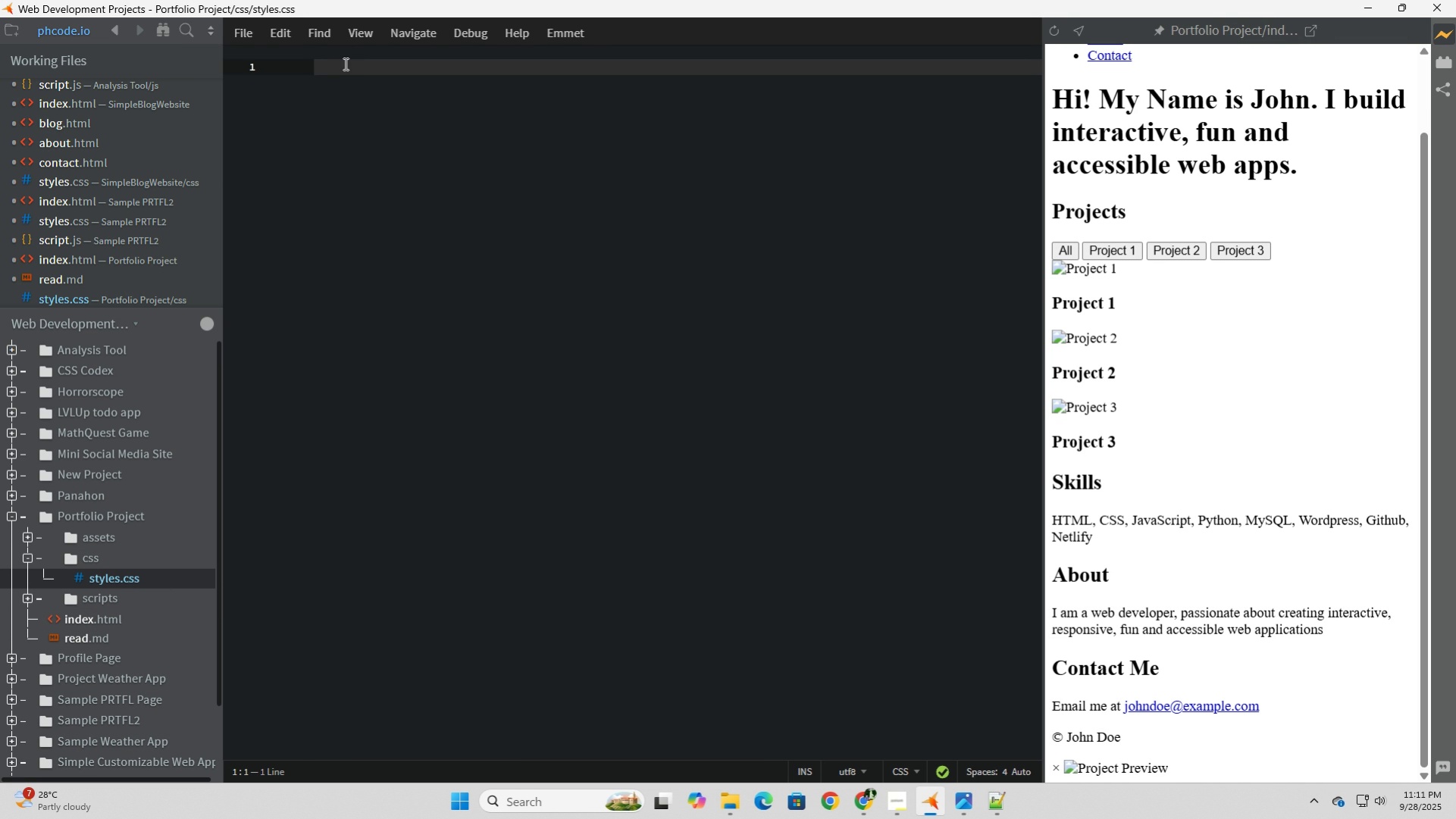 
type(body {)